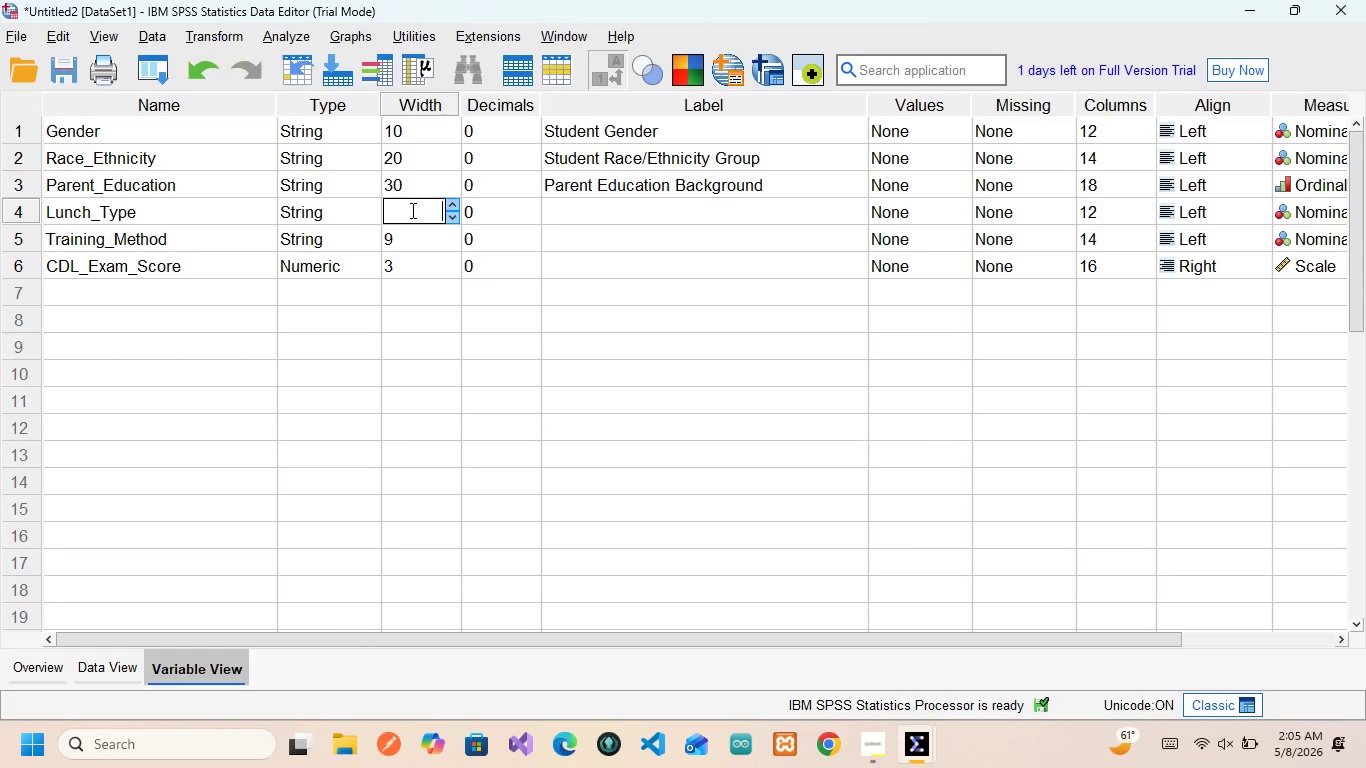 
key(Backspace)
type(20)
 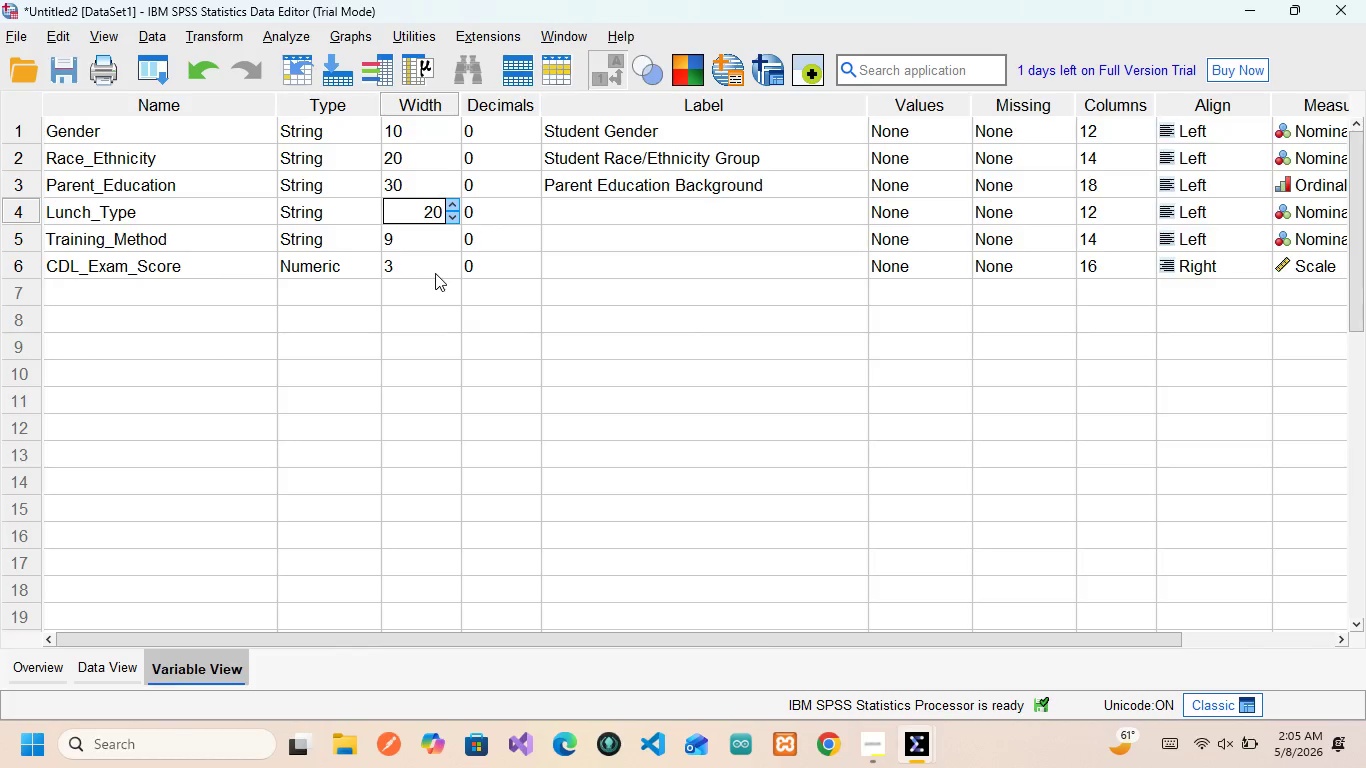 
left_click([508, 208])
 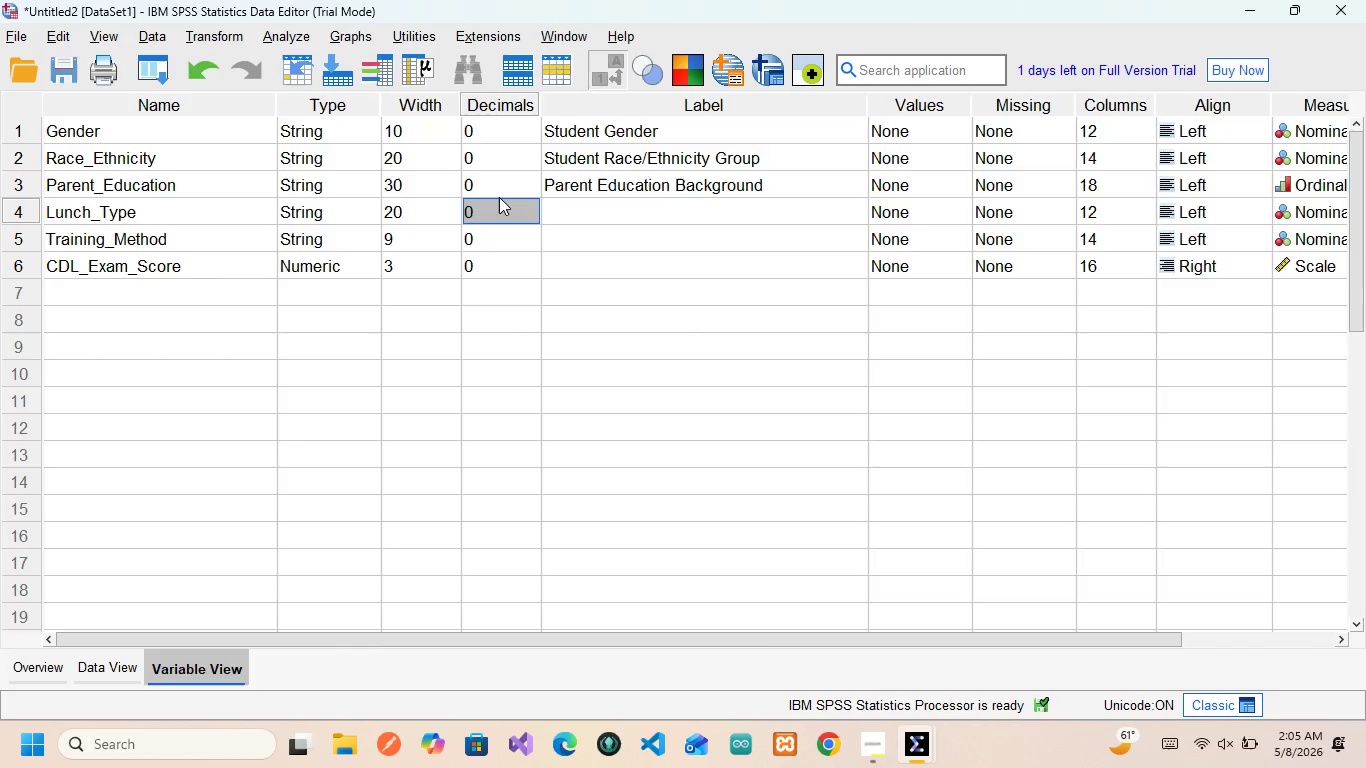 
wait(9.11)
 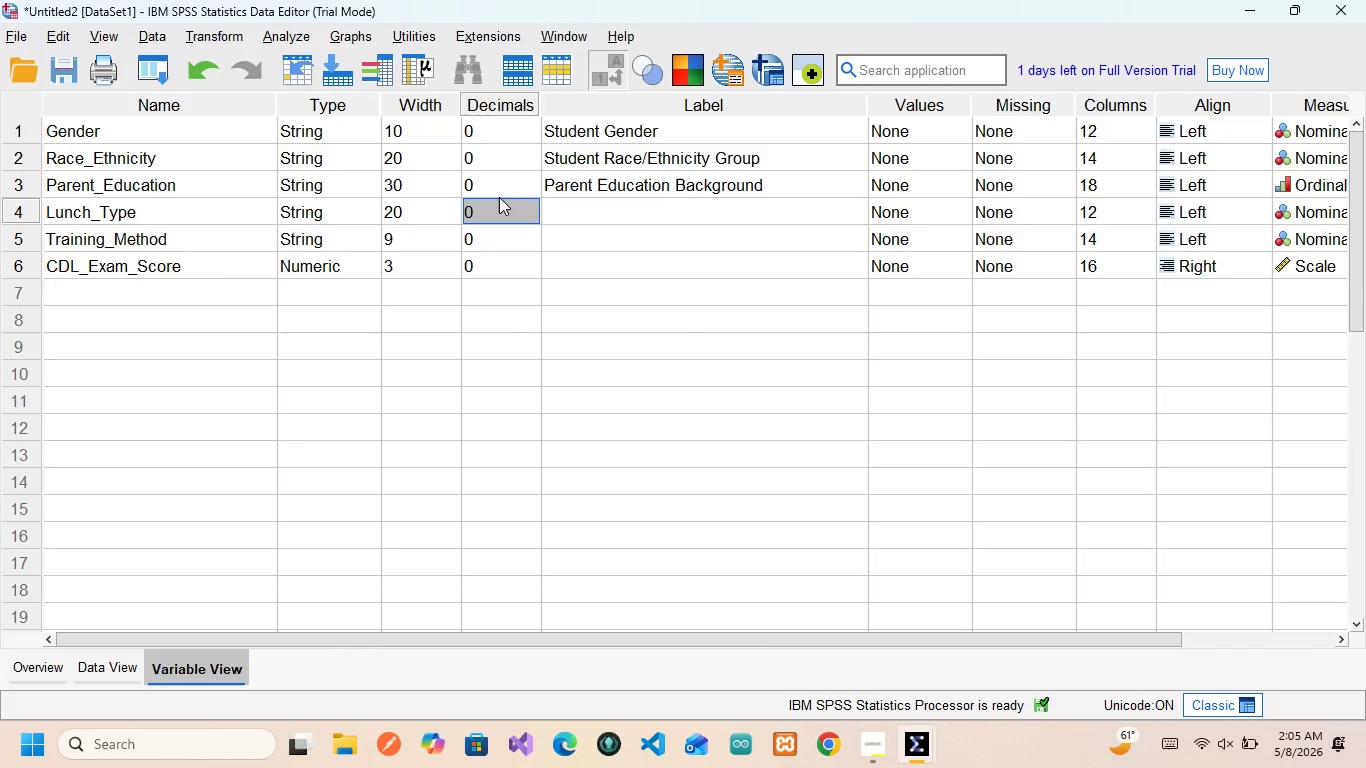 
left_click([652, 211])
 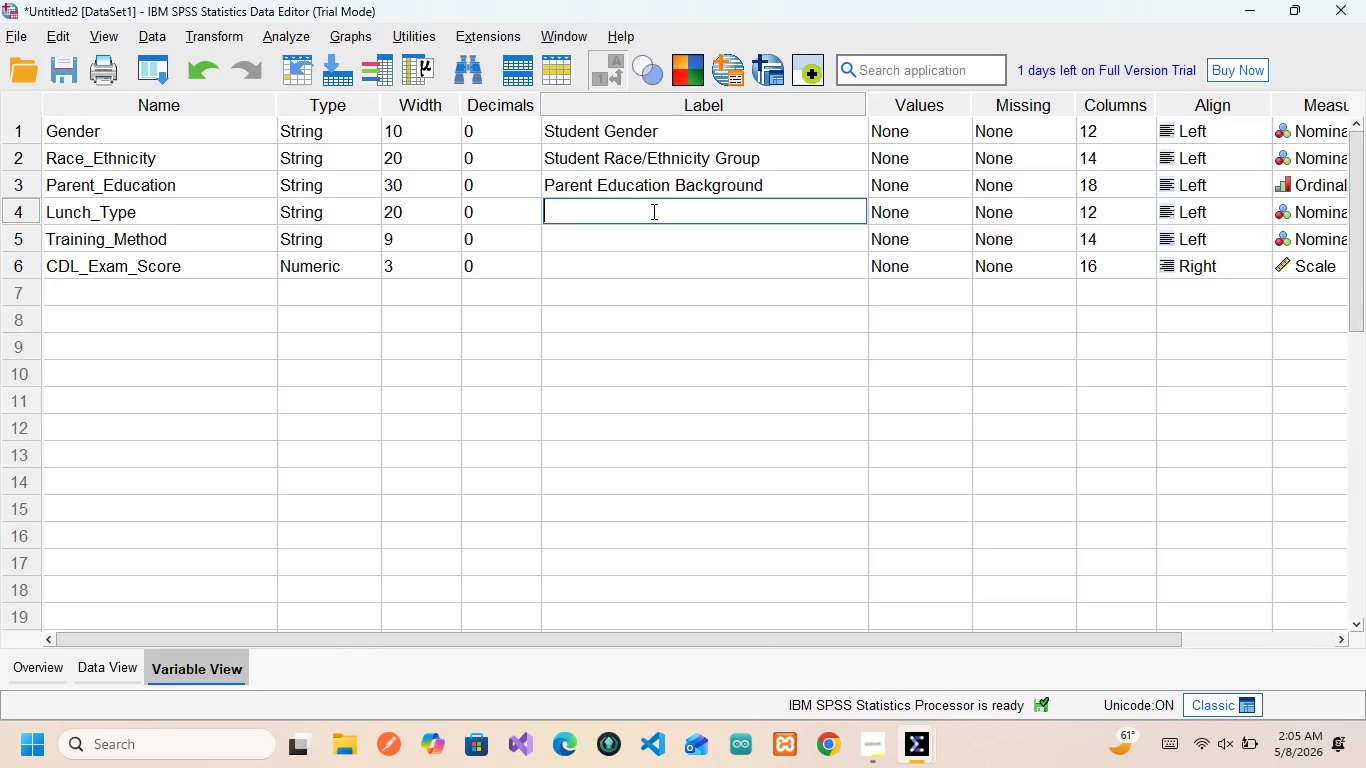 
type(Studennt )
key(Backspace)
key(Backspace)
key(Backspace)
type(t Lunch Program Type)
 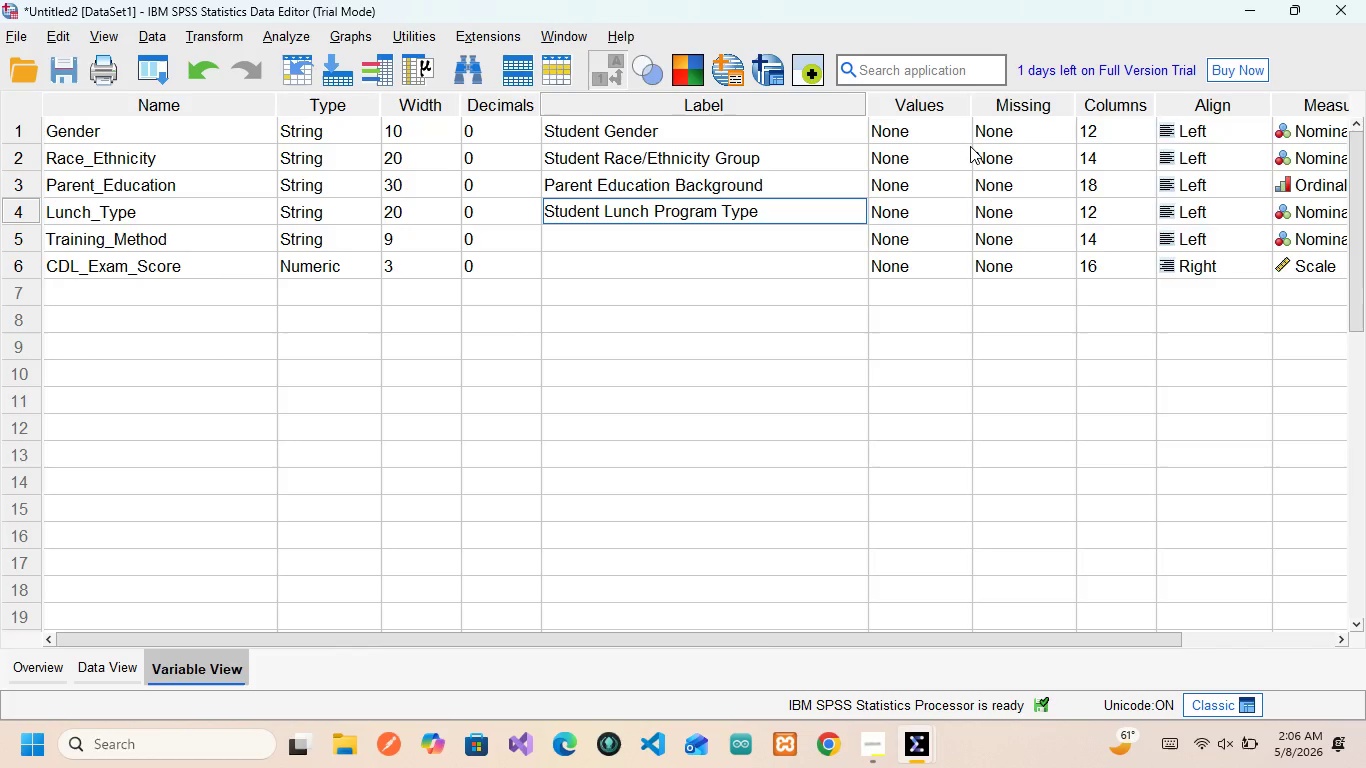 
wait(18.59)
 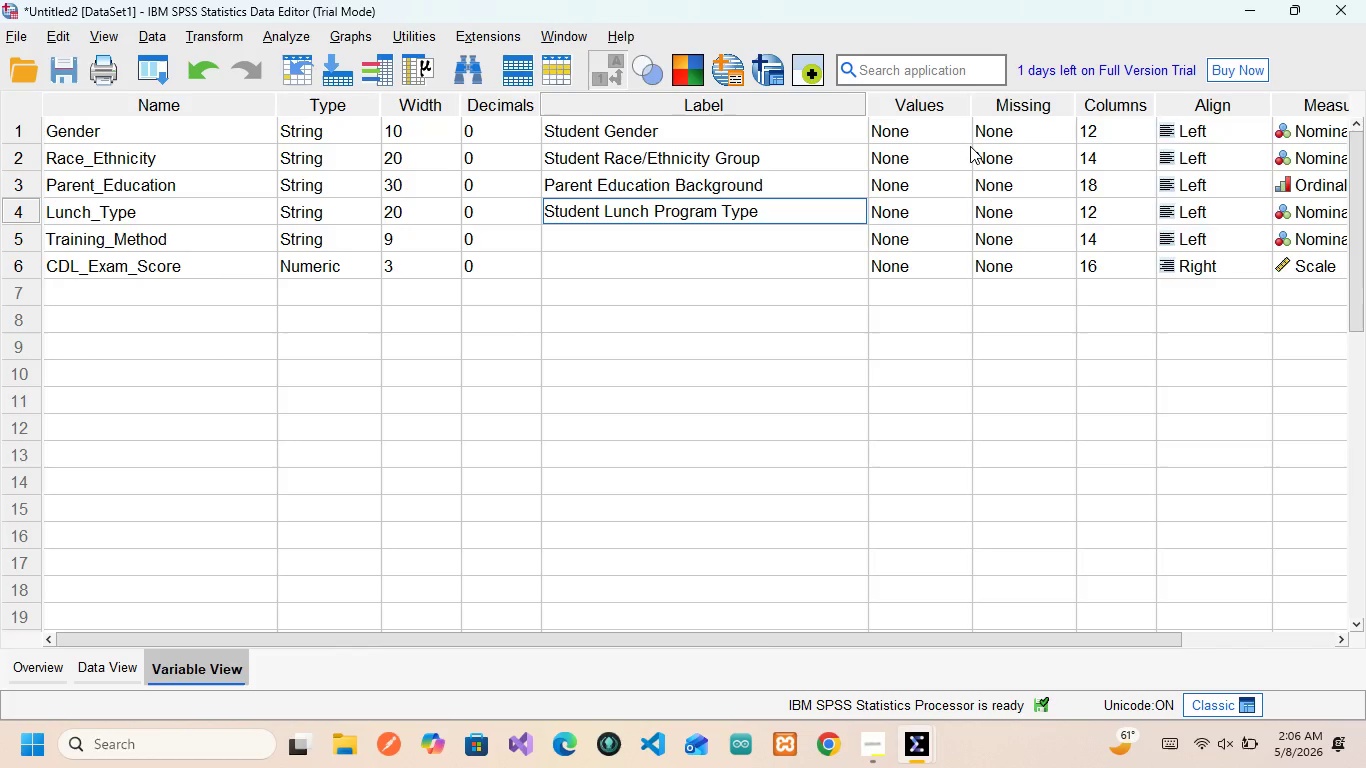 
scroll: coordinate [1104, 222], scroll_direction: none, amount: 0.0
 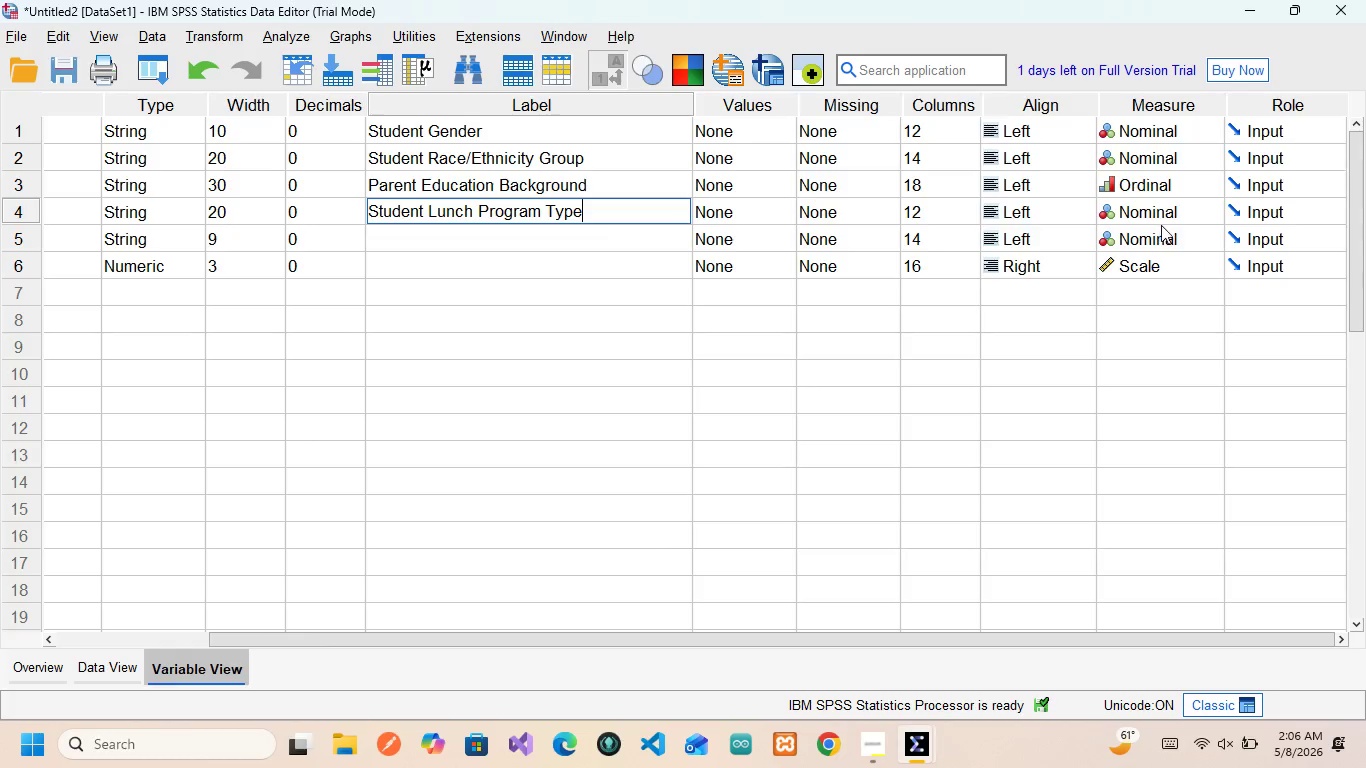 
wait(9.69)
 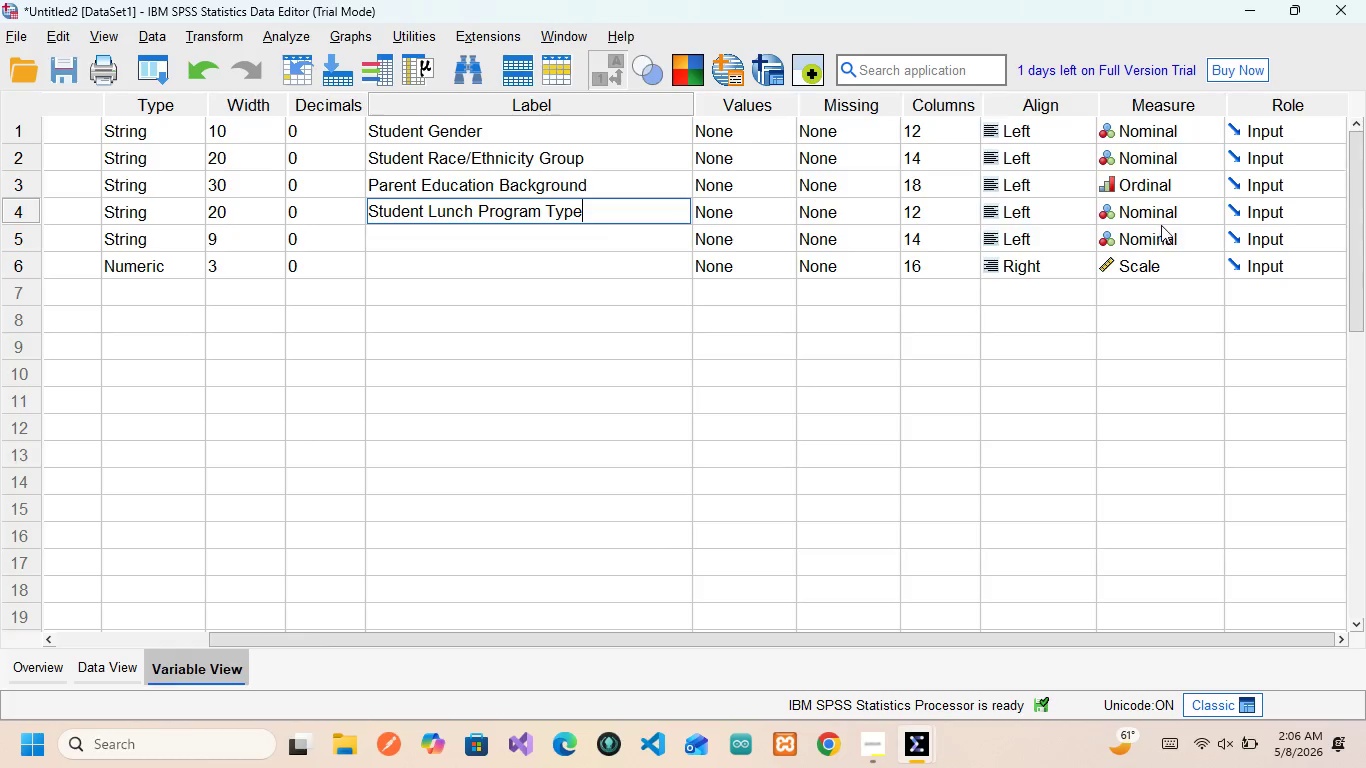 
scroll: coordinate [862, 194], scroll_direction: none, amount: 0.0
 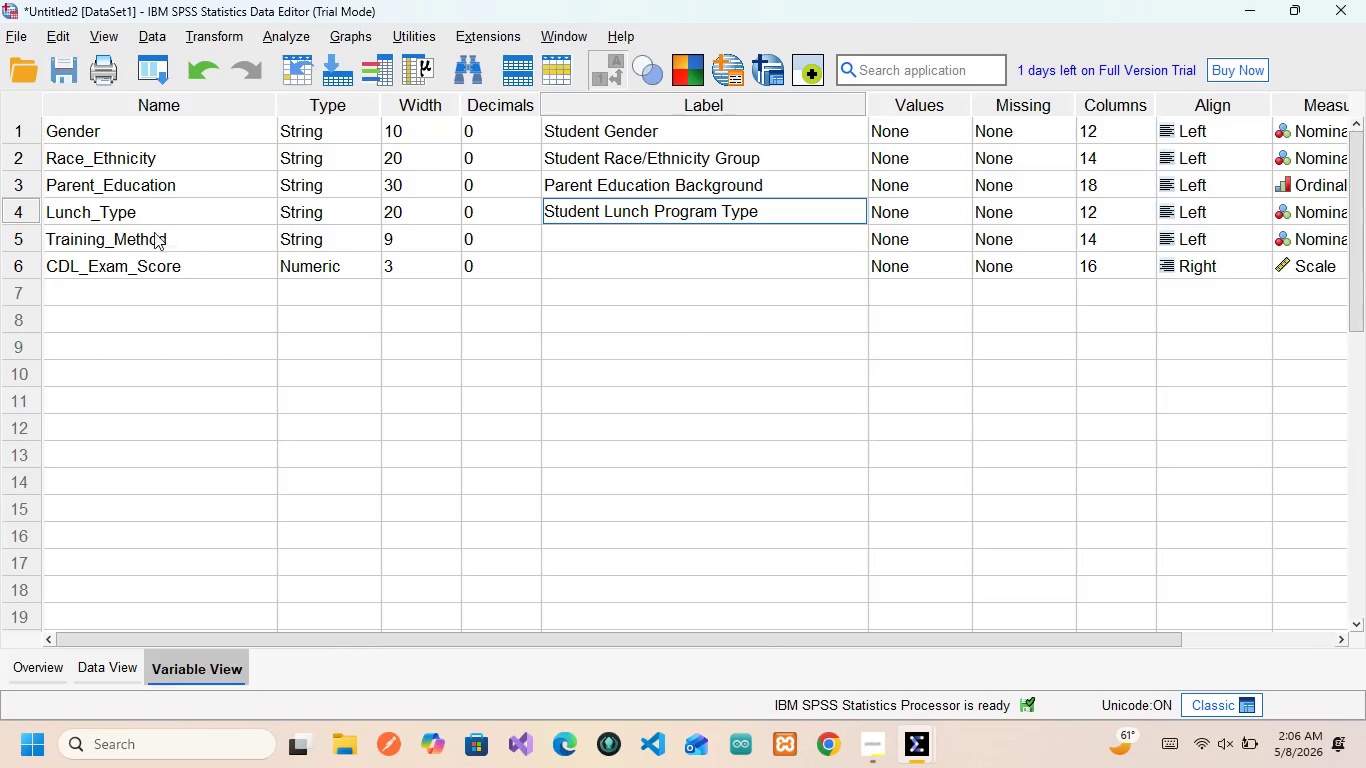 
left_click([5, 205])
 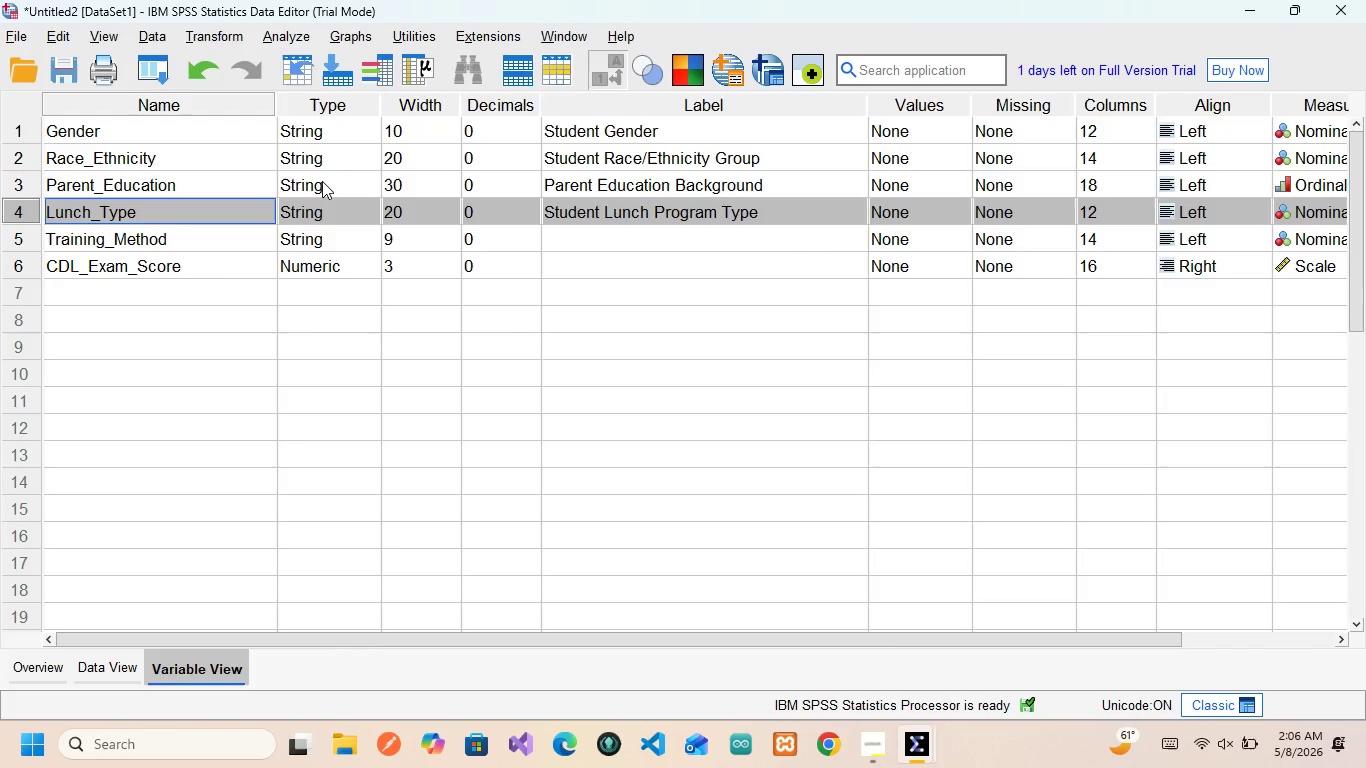 
wait(7.94)
 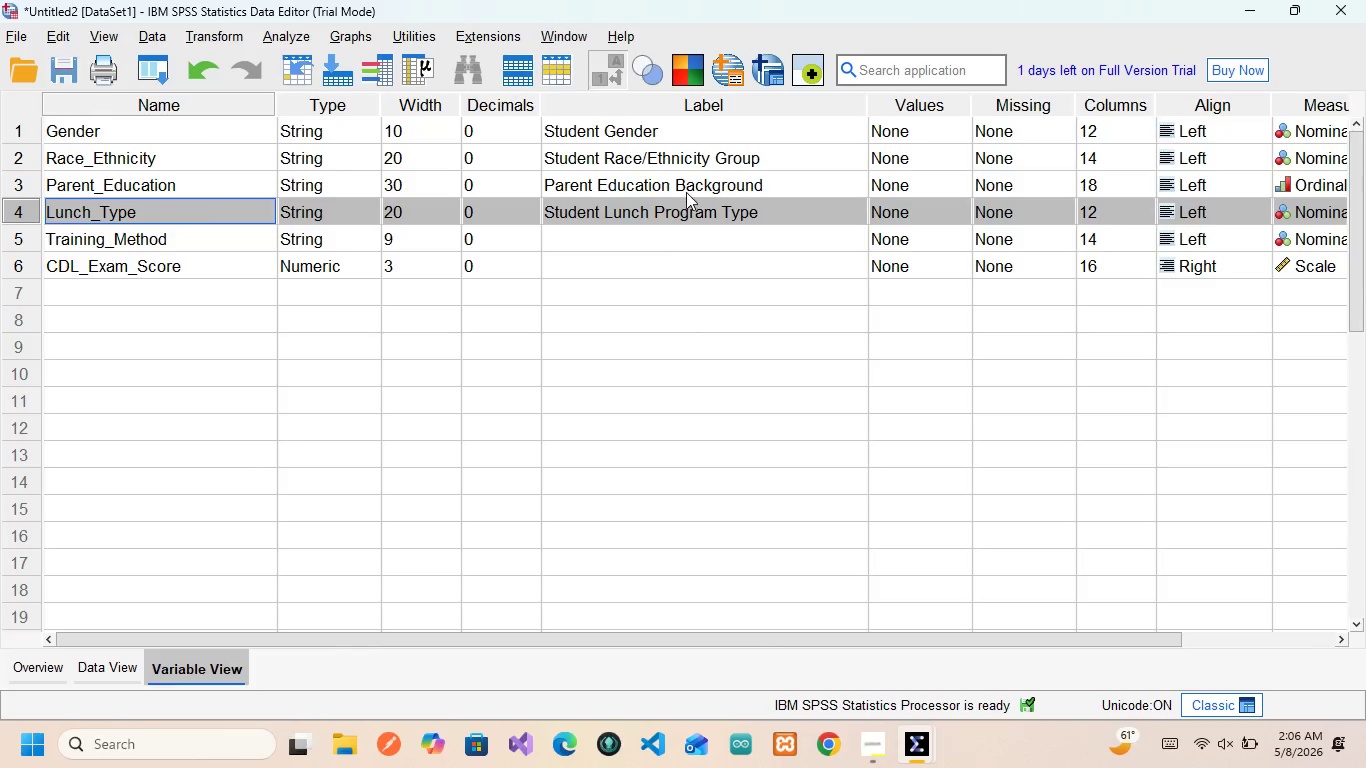 
left_click([73, 246])
 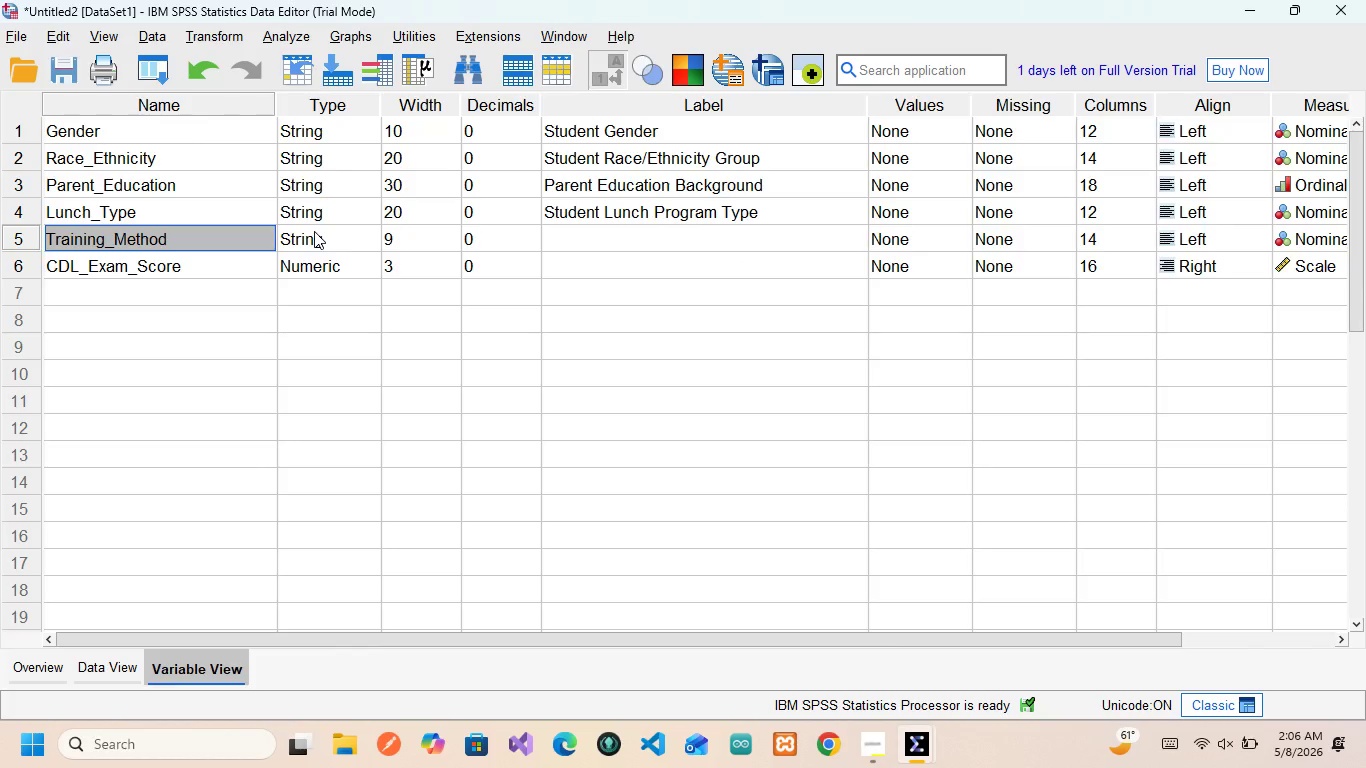 
wait(7.47)
 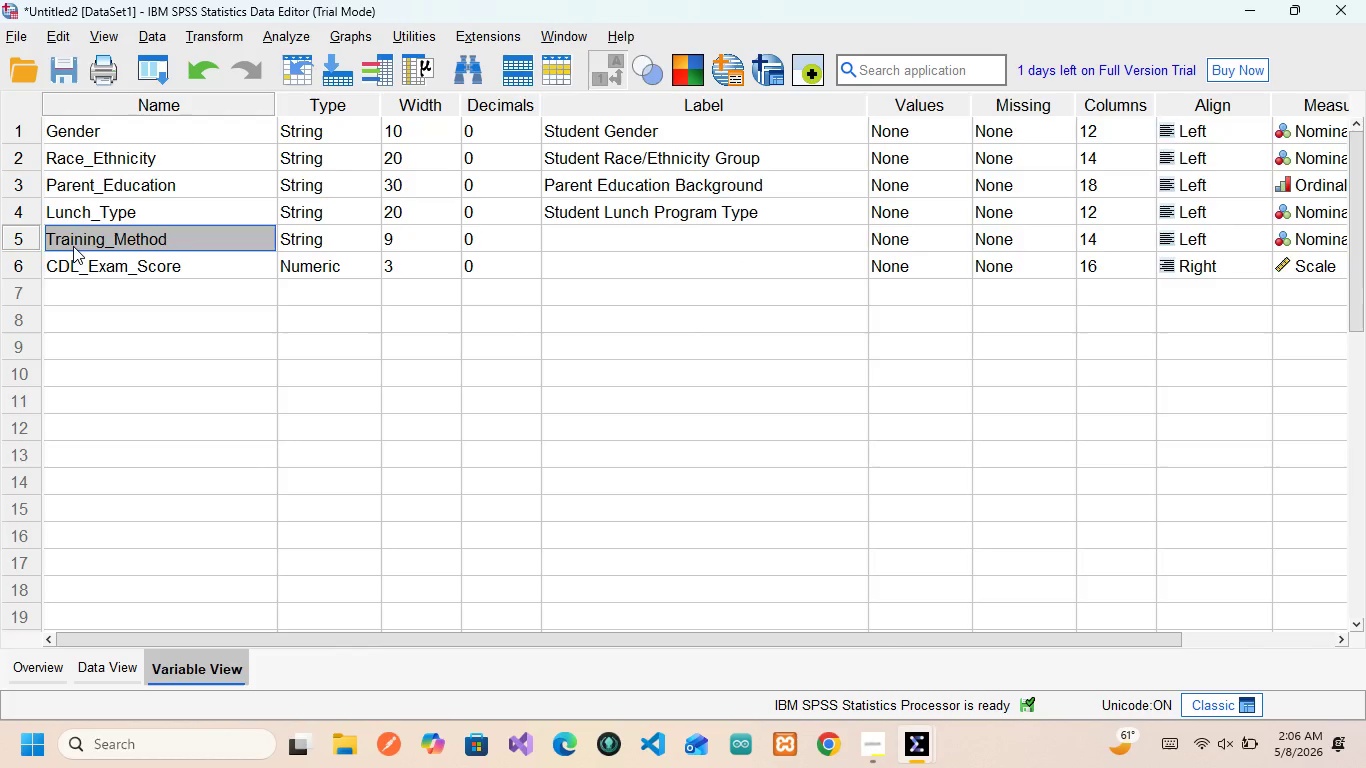 
left_click([314, 231])
 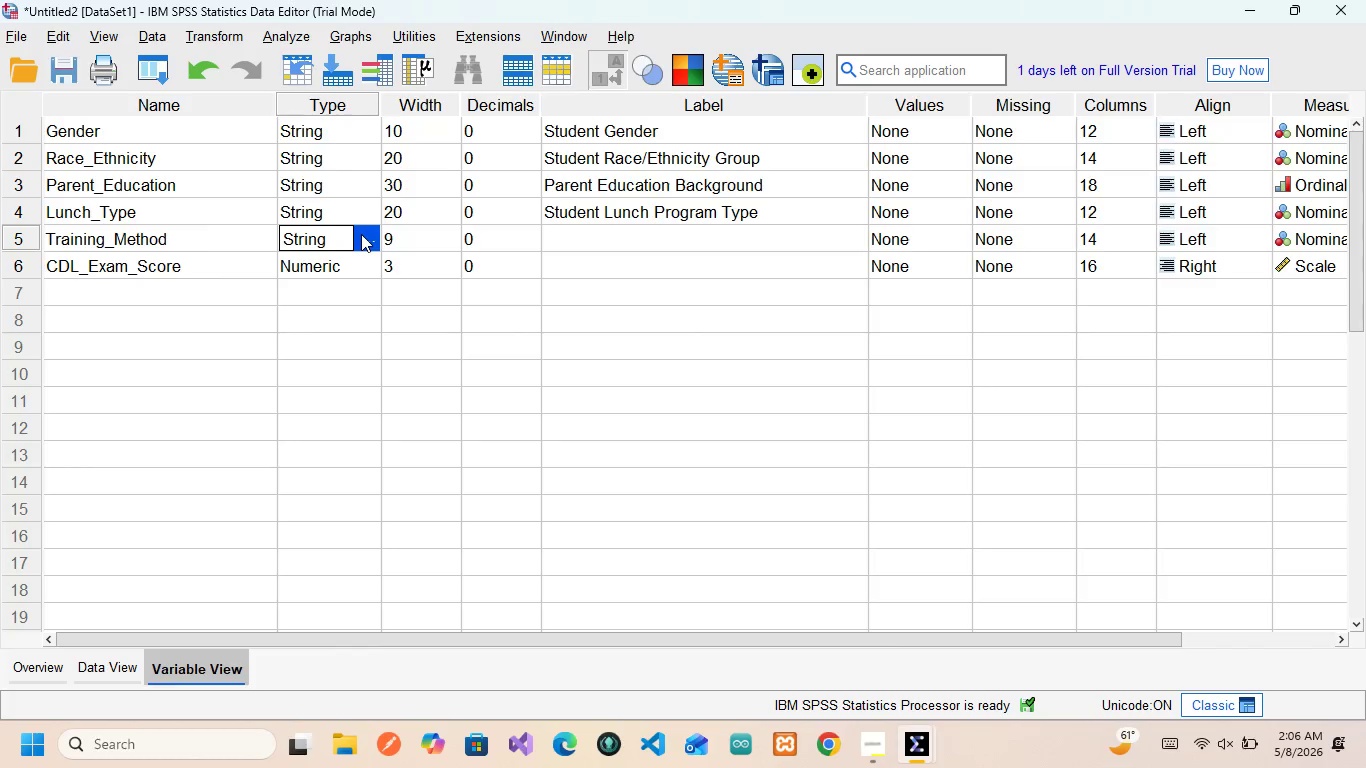 
left_click([361, 234])
 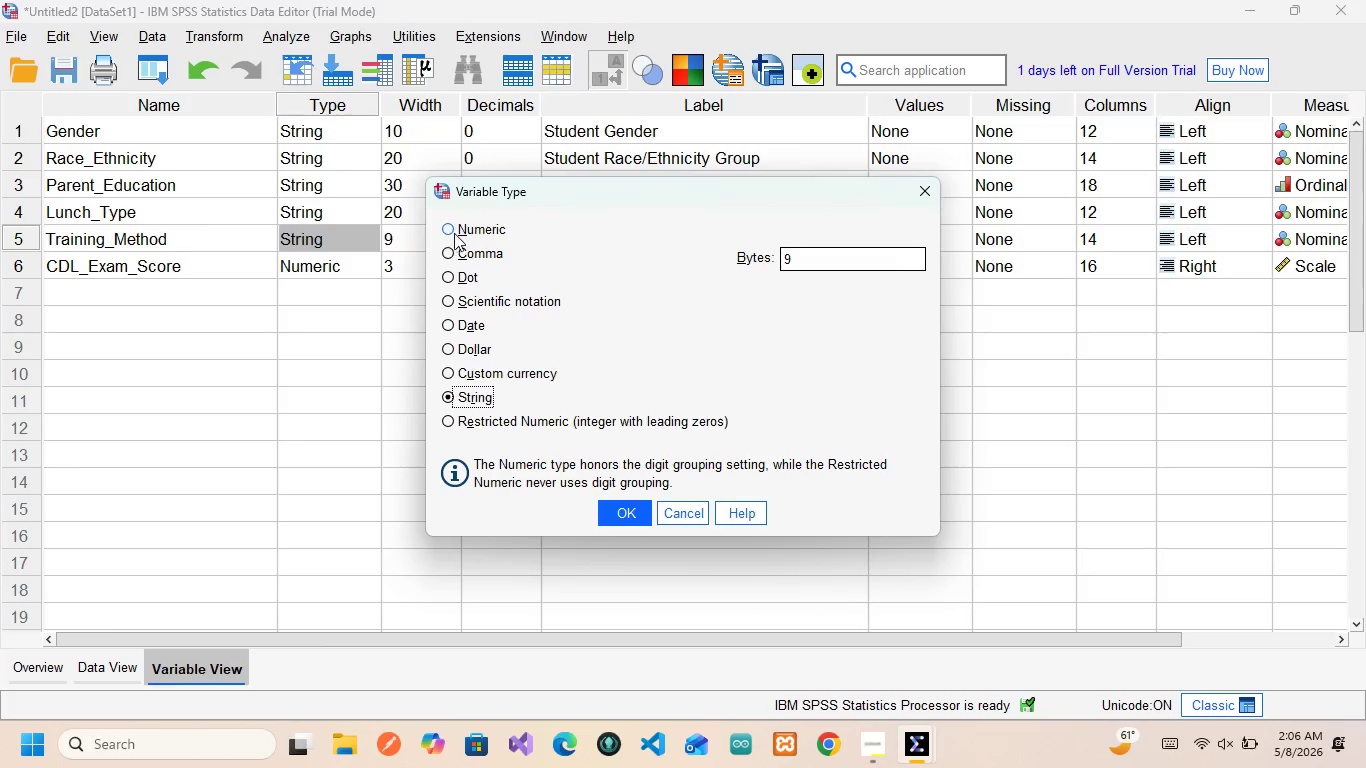 
left_click([450, 227])
 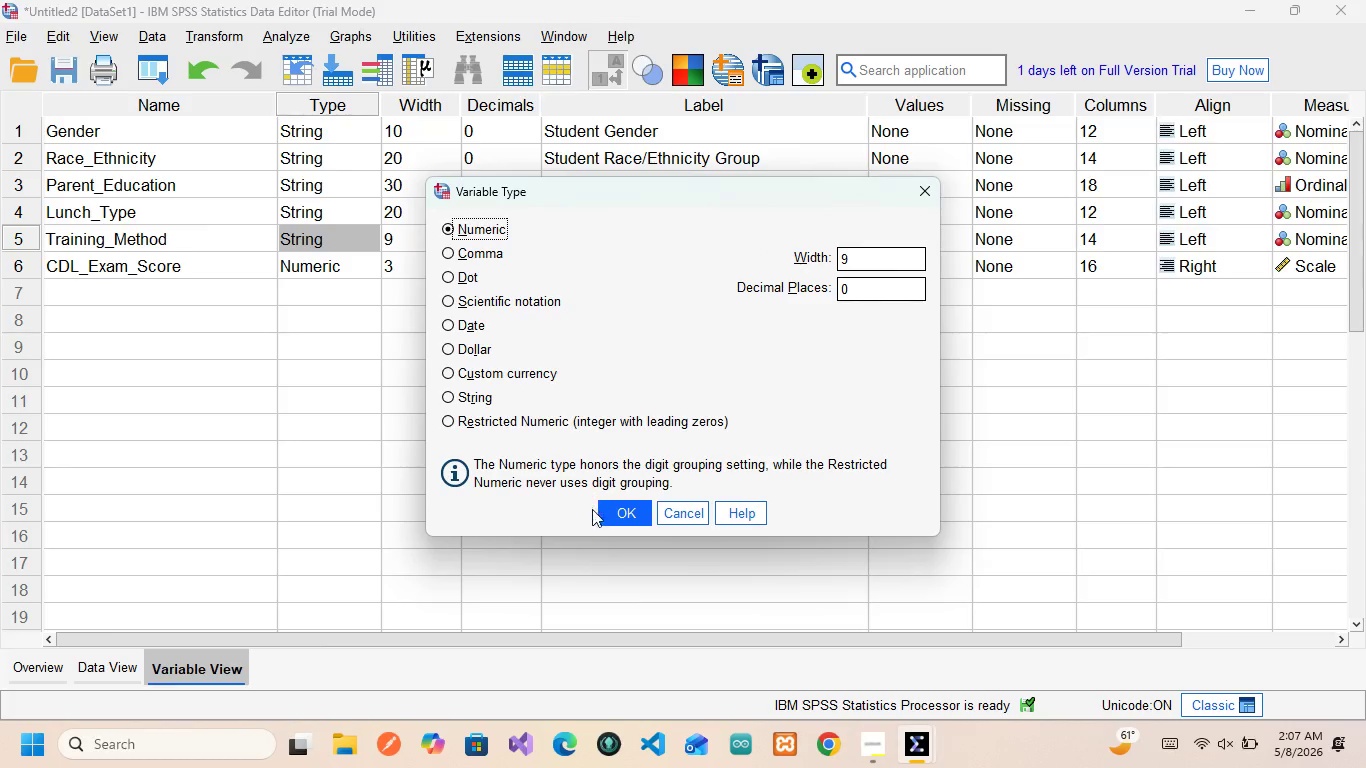 
left_click([622, 514])
 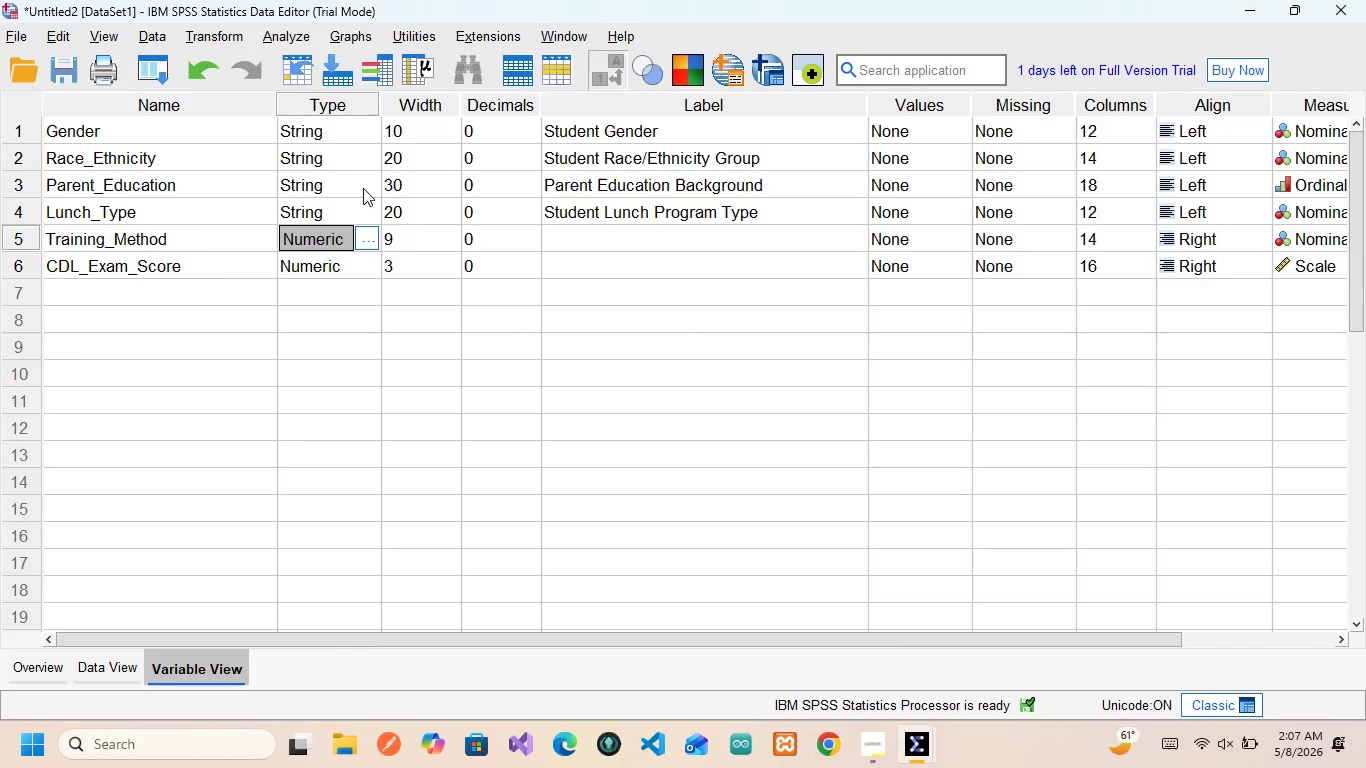 
wait(6.31)
 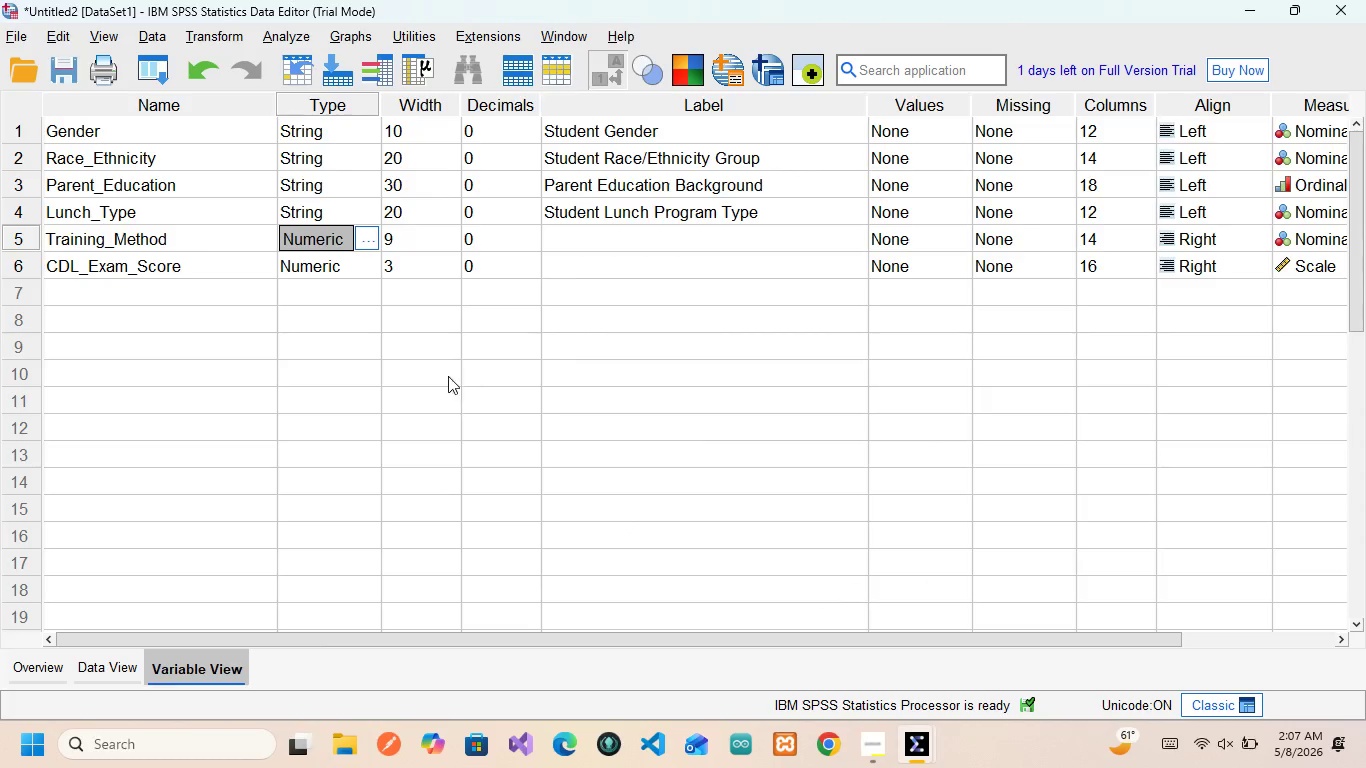 
left_click([437, 233])
 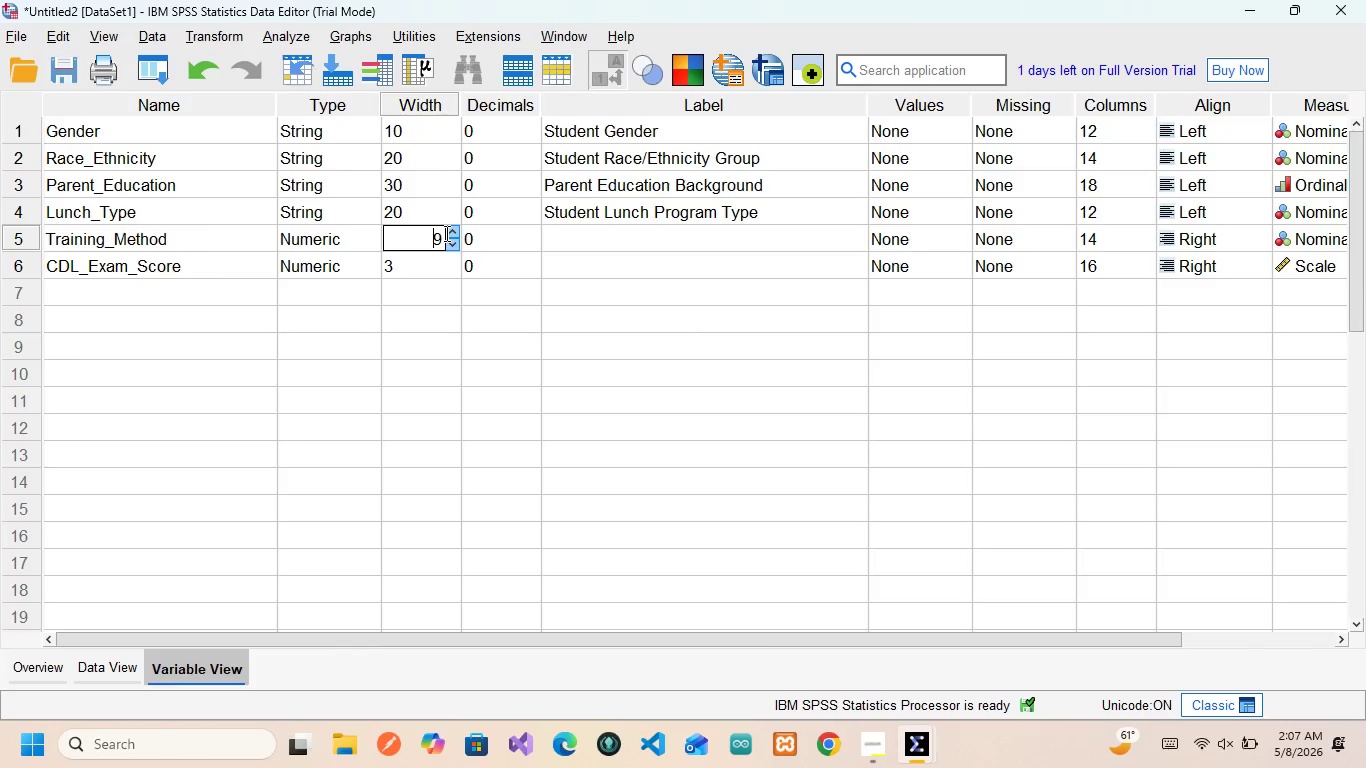 
double_click([455, 249])
 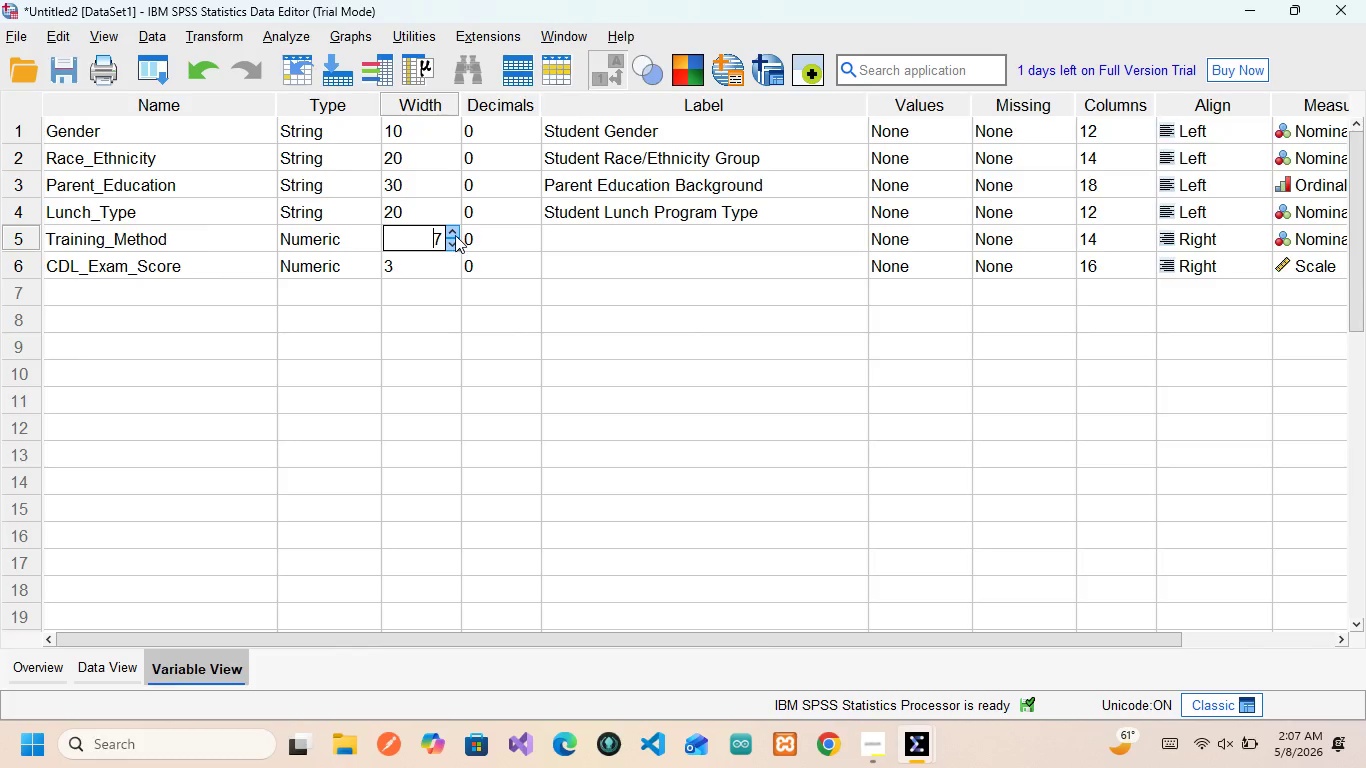 
left_click([455, 235])
 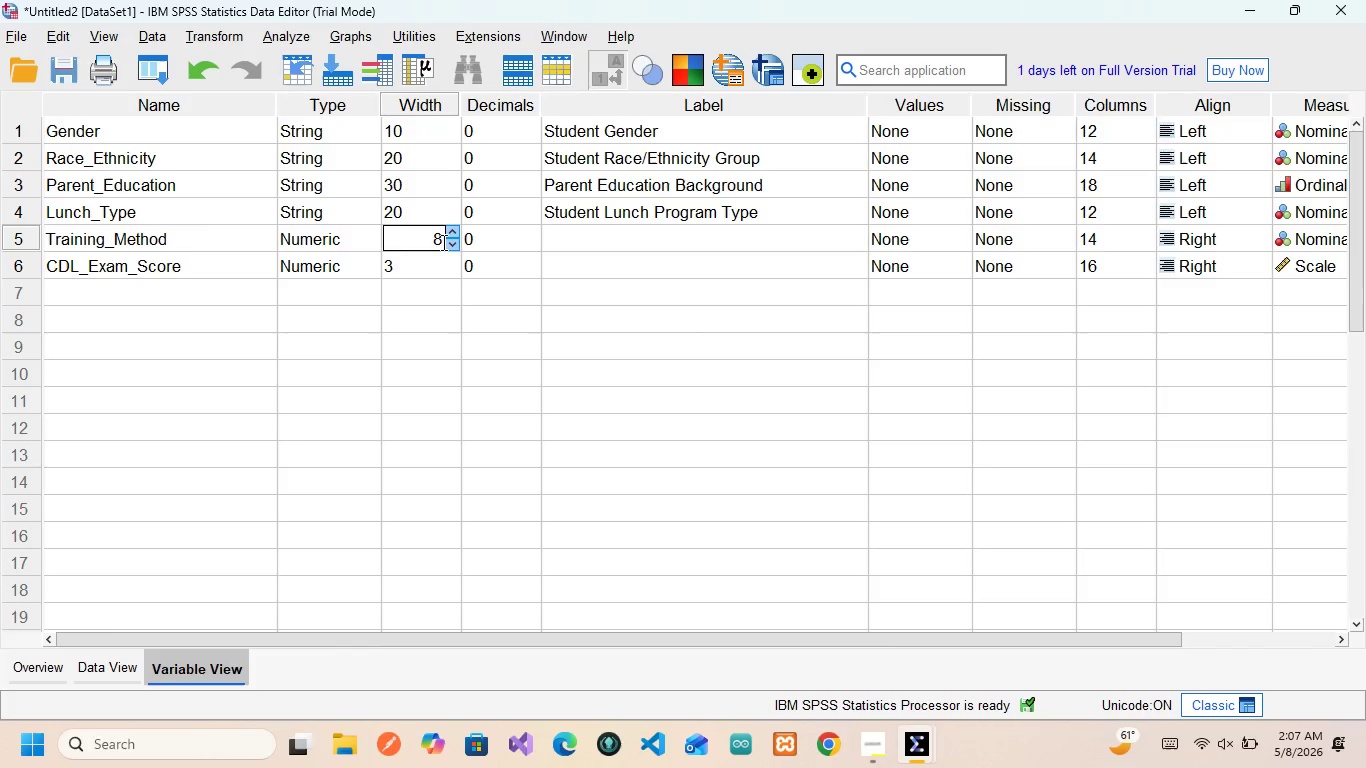 
left_click([592, 239])
 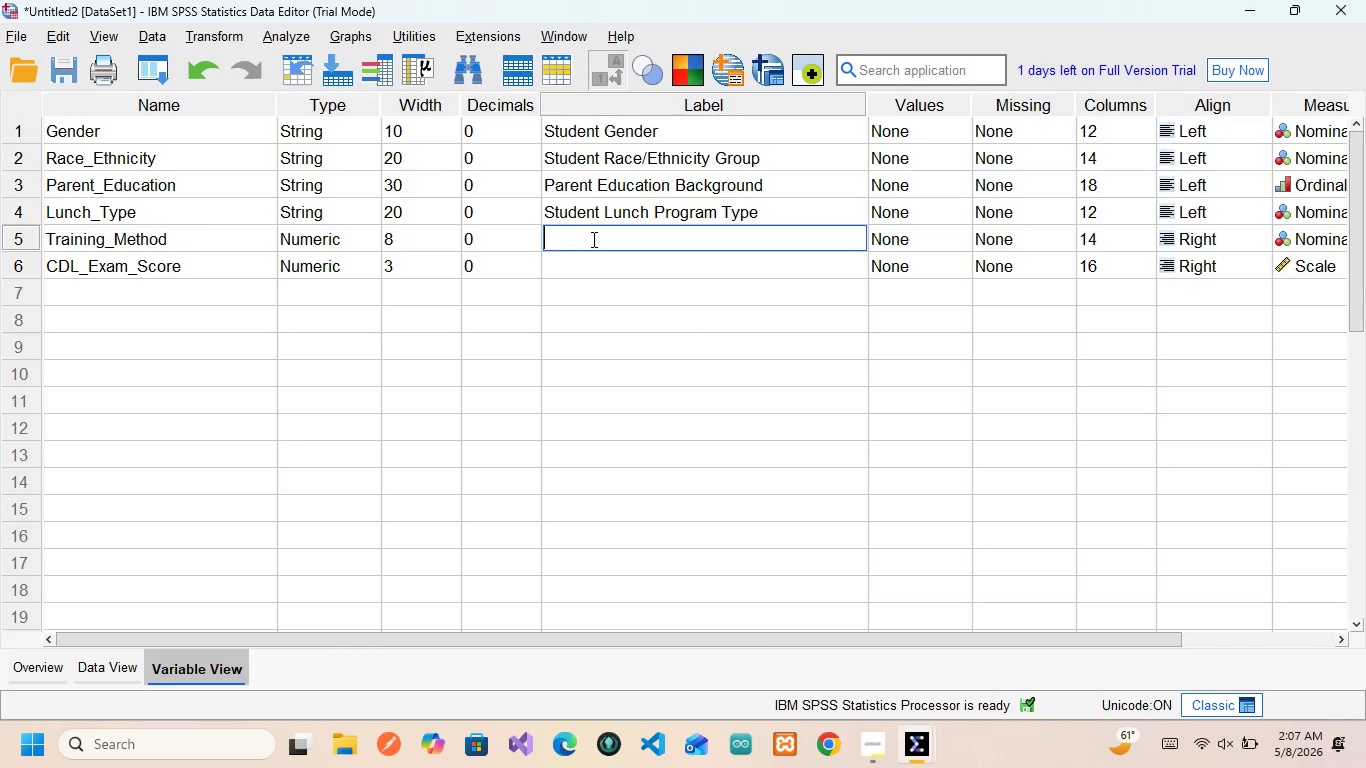 
wait(8.44)
 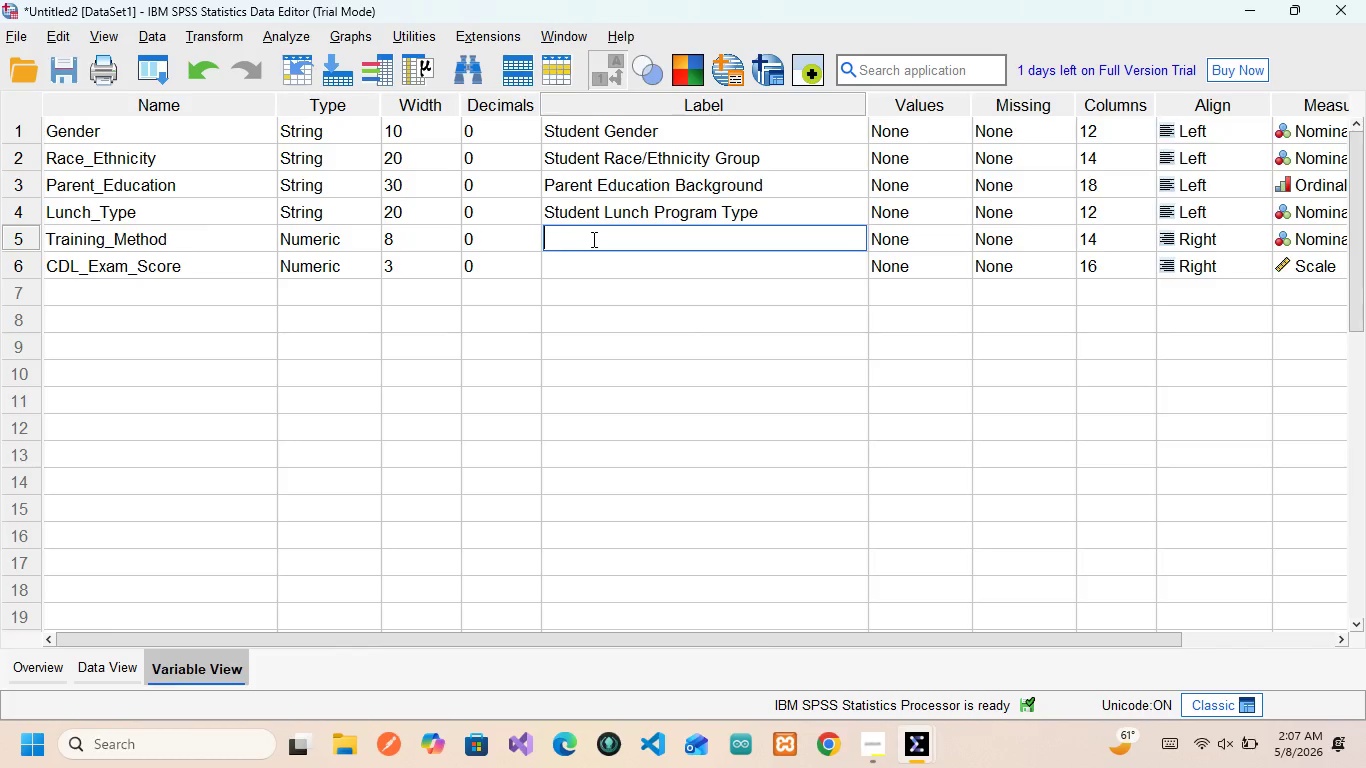 
type(CDL Simulator Training Method)
 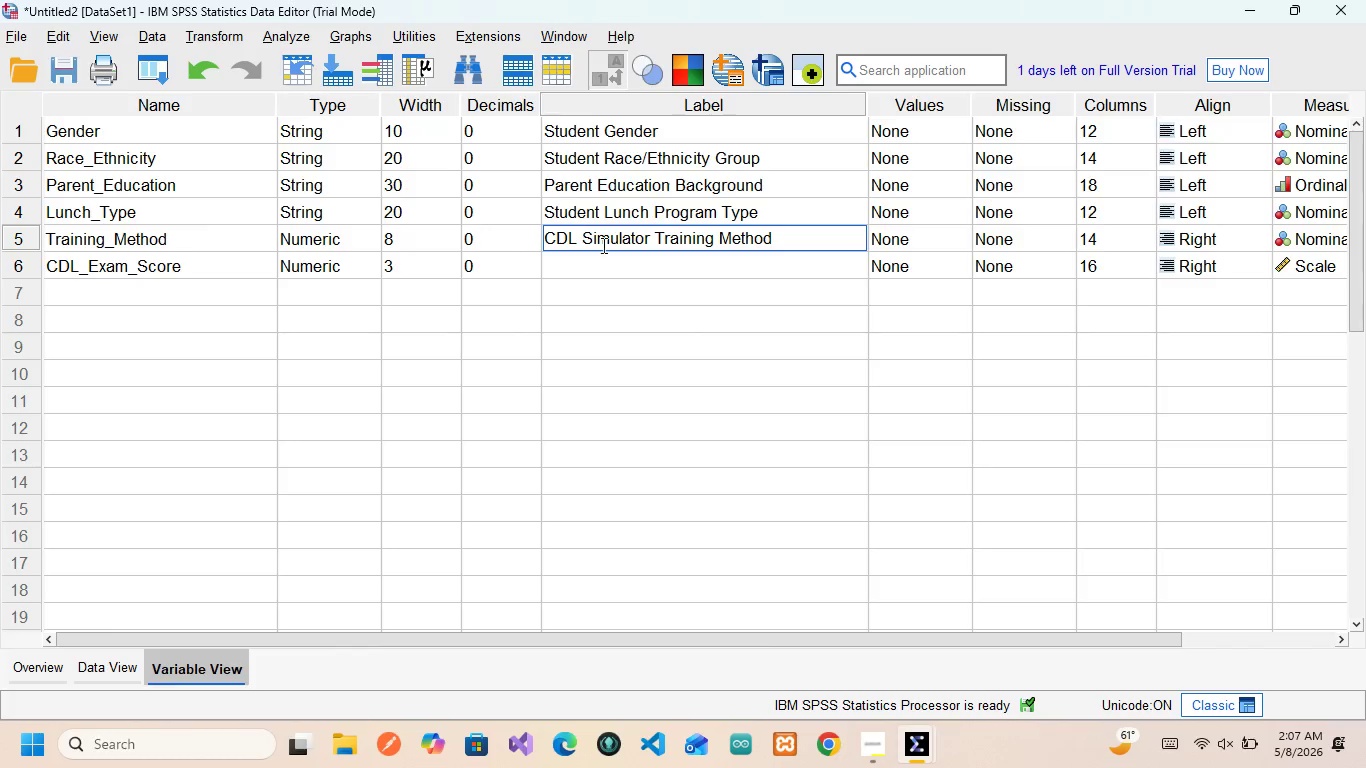 
wait(9.75)
 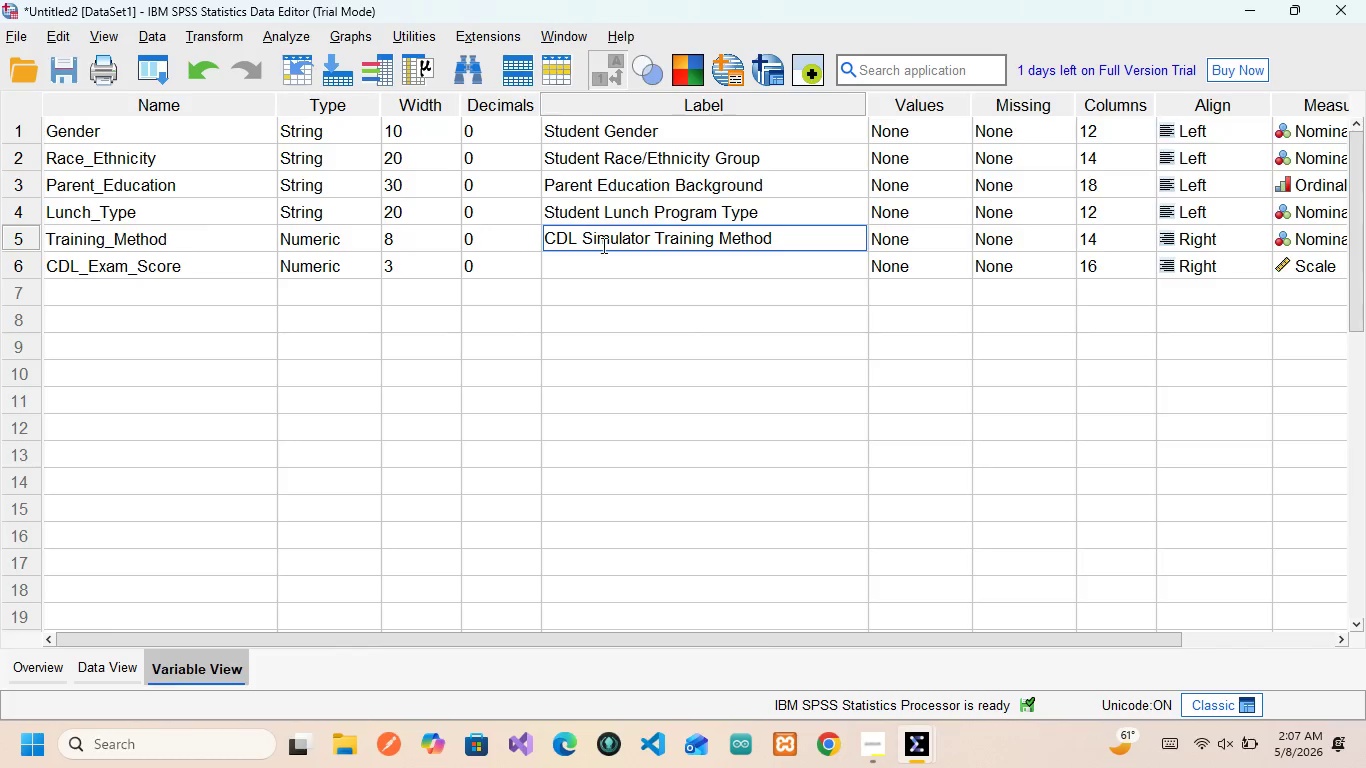 
left_click([880, 244])
 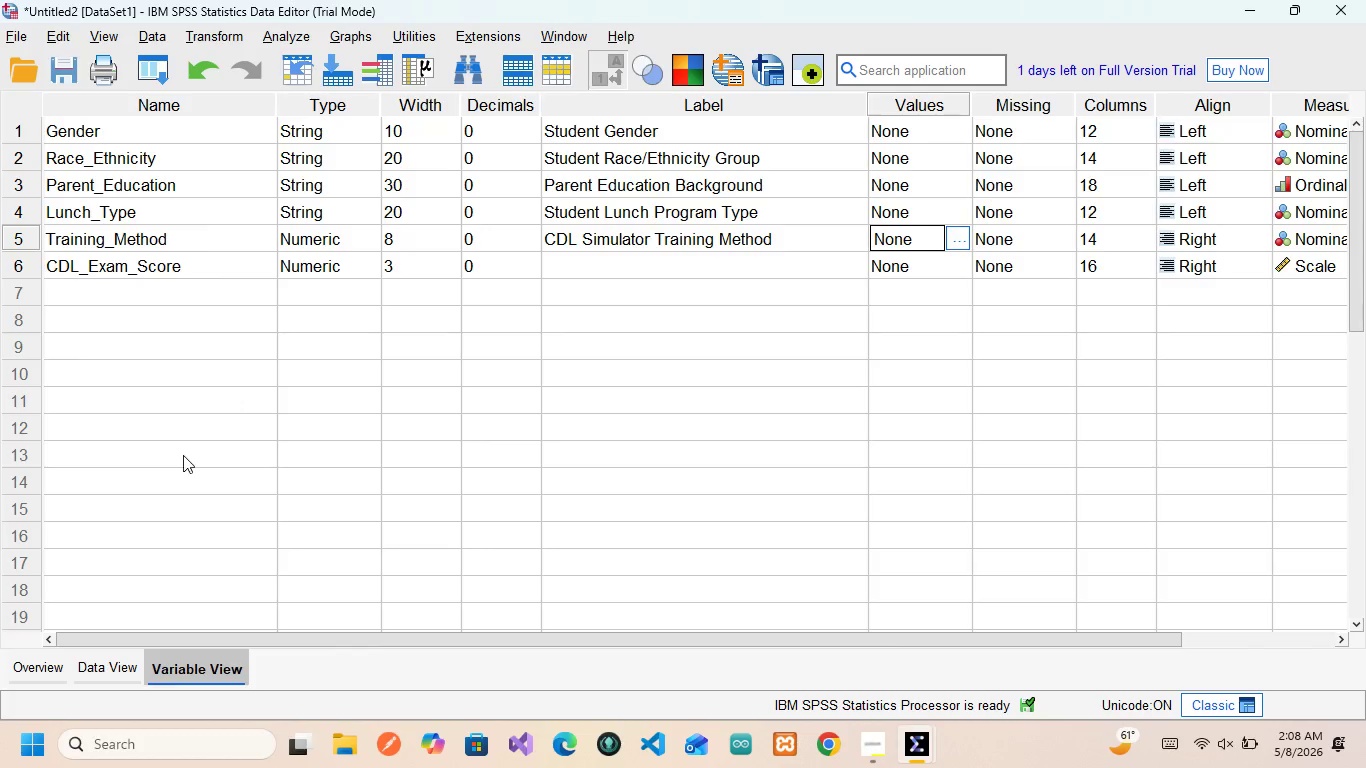 
wait(7.76)
 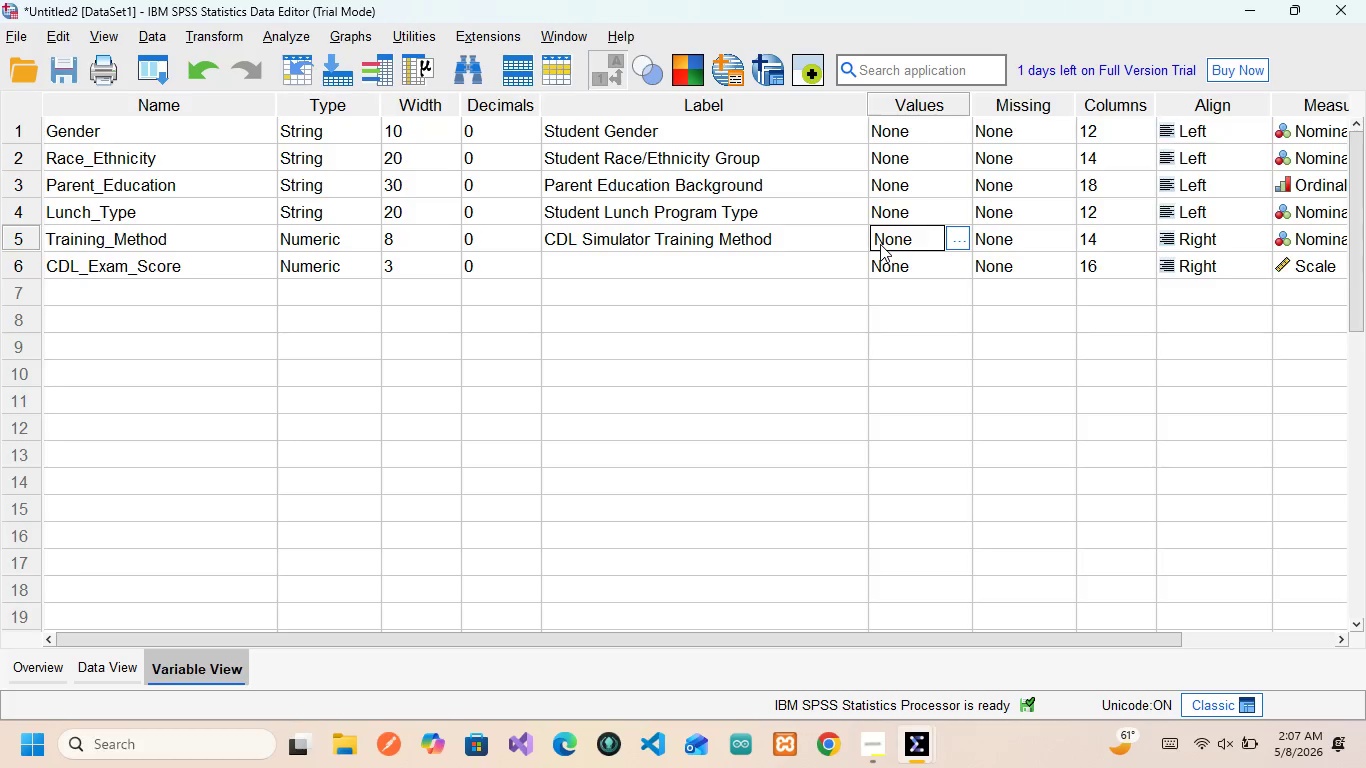 
left_click([104, 678])
 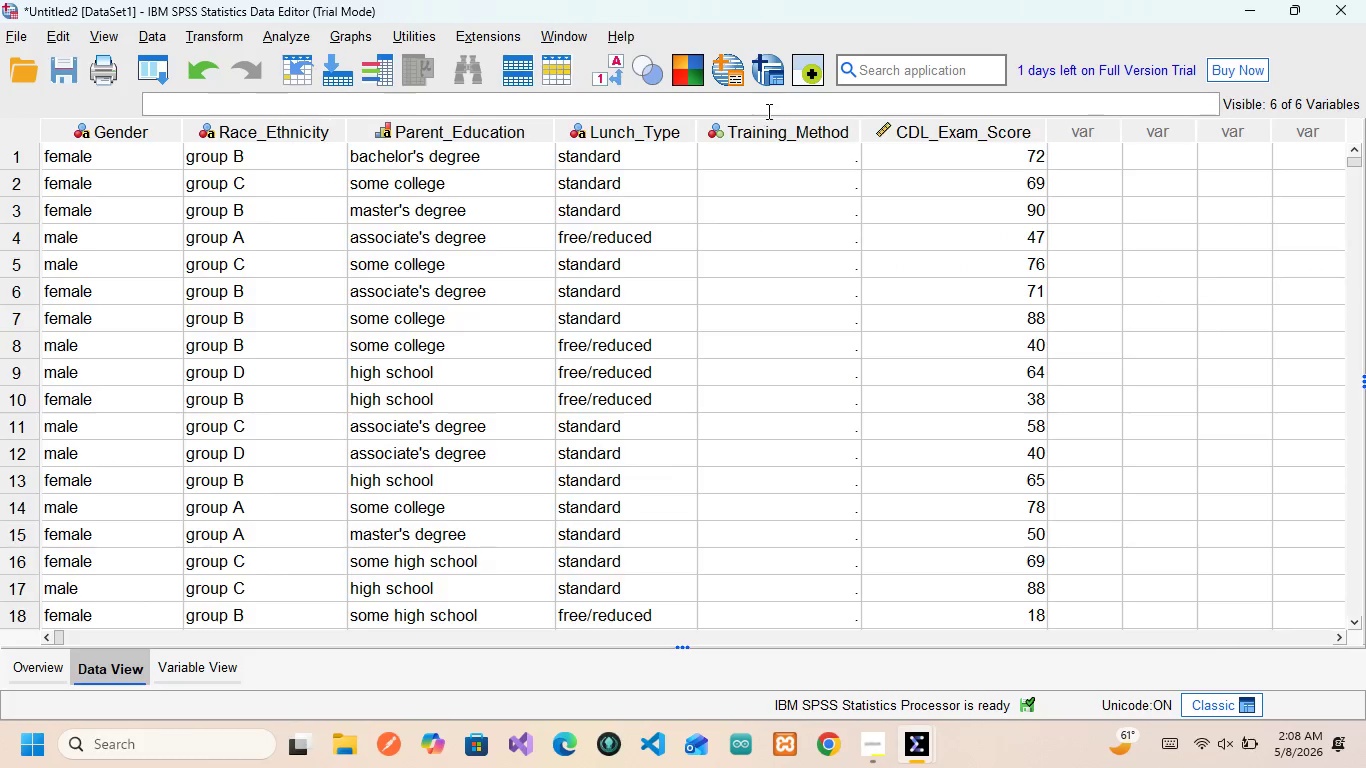 
left_click([793, 293])
 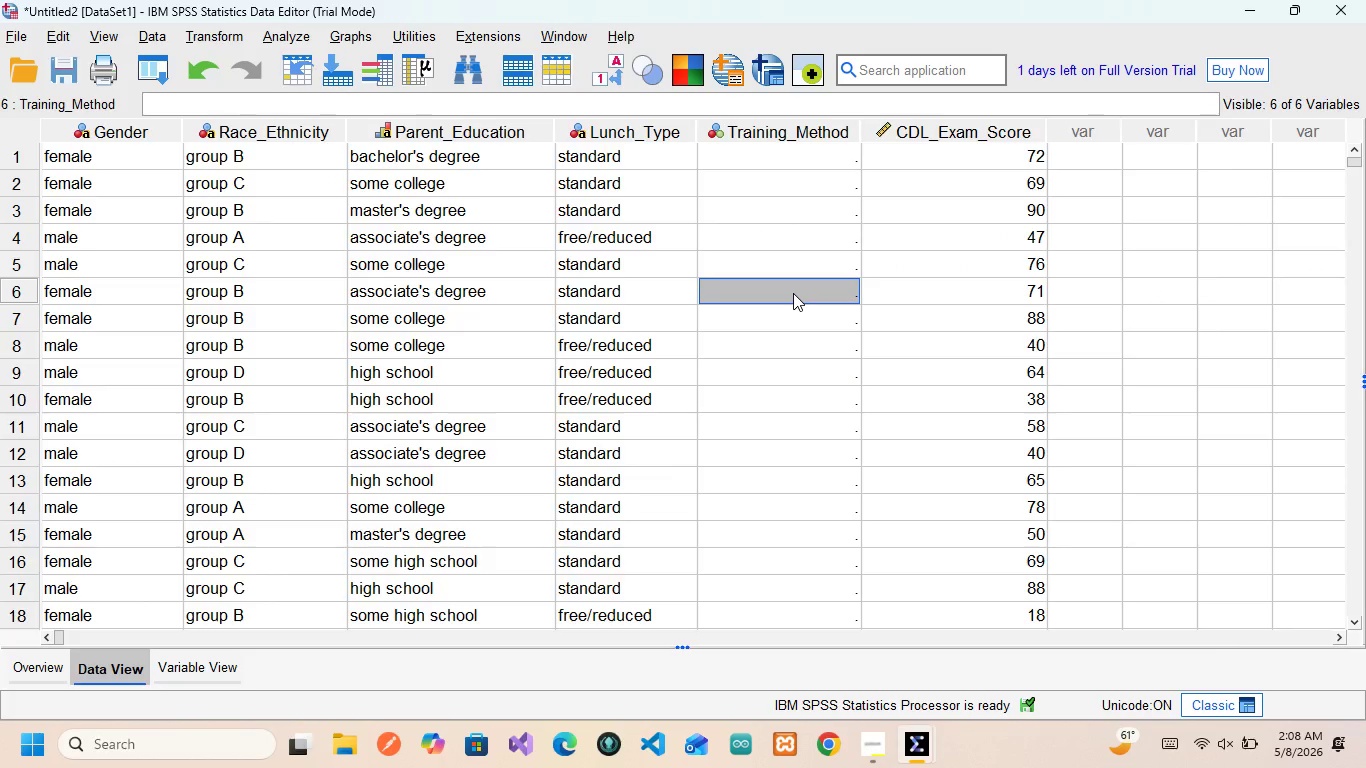 
scroll: coordinate [793, 293], scroll_direction: up, amount: 19.0
 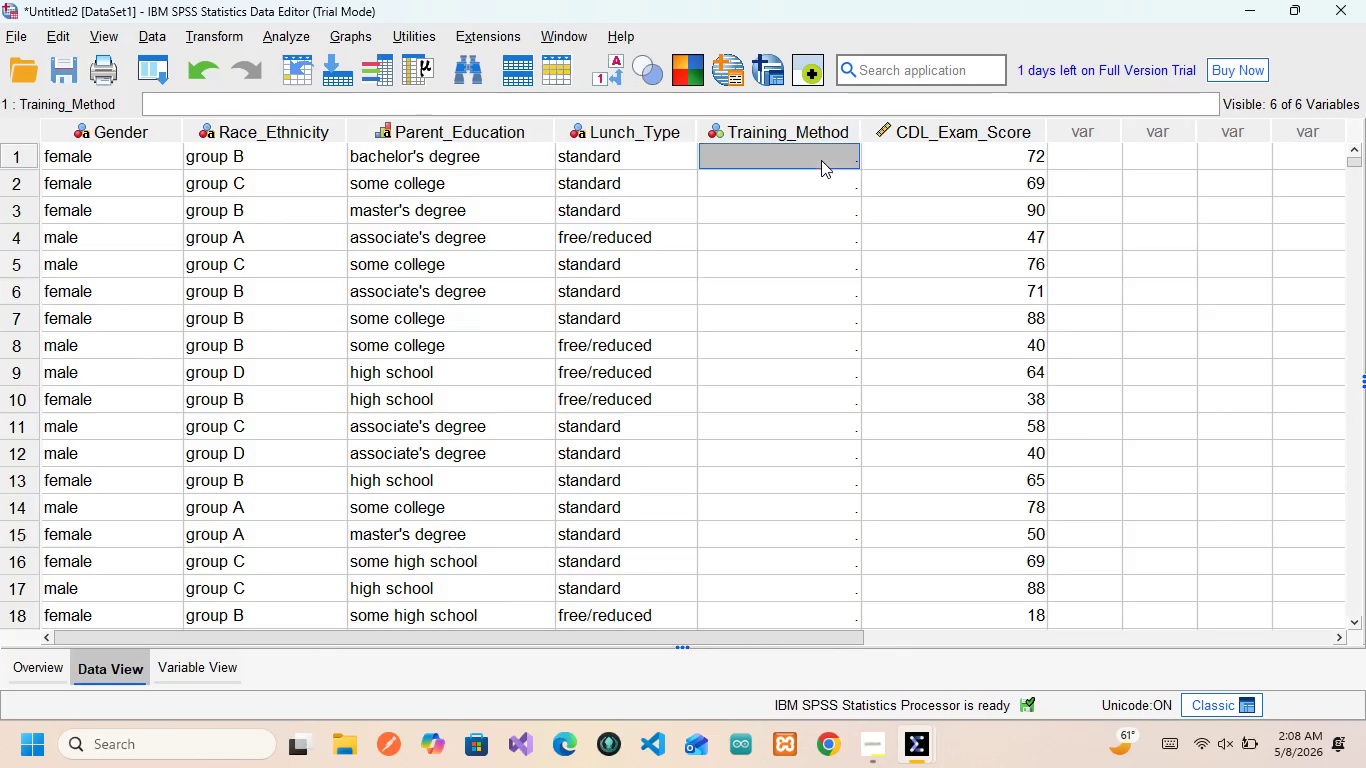 
left_click([821, 160])
 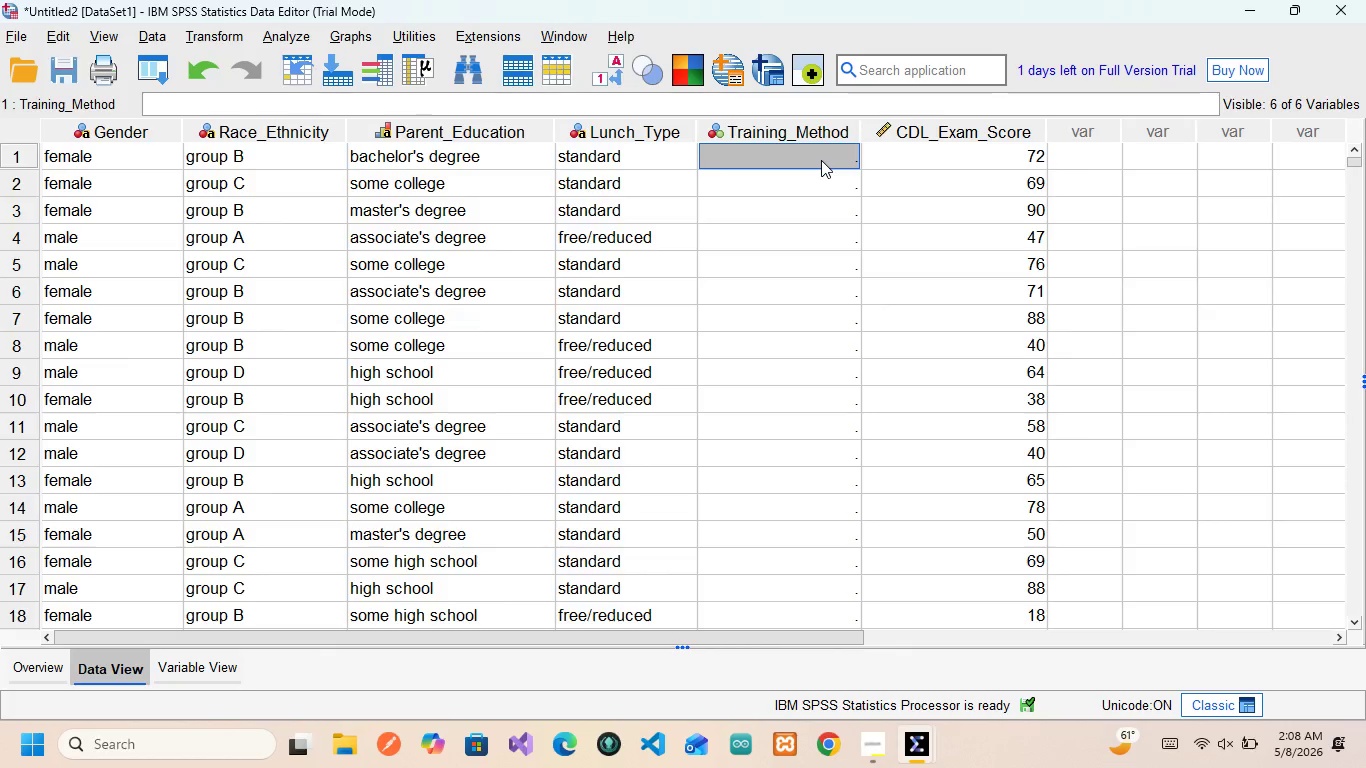 
scroll: coordinate [821, 160], scroll_direction: up, amount: 7.0
 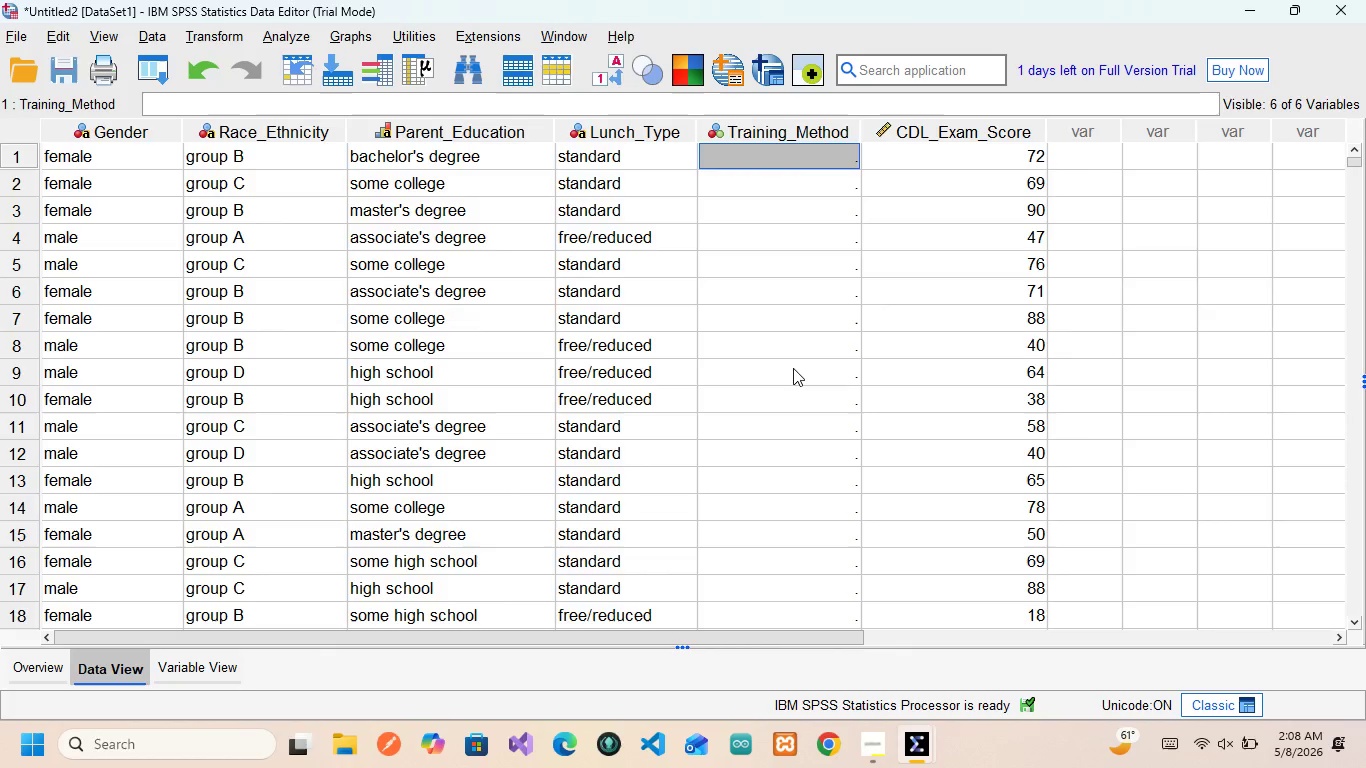 
left_click([793, 368])
 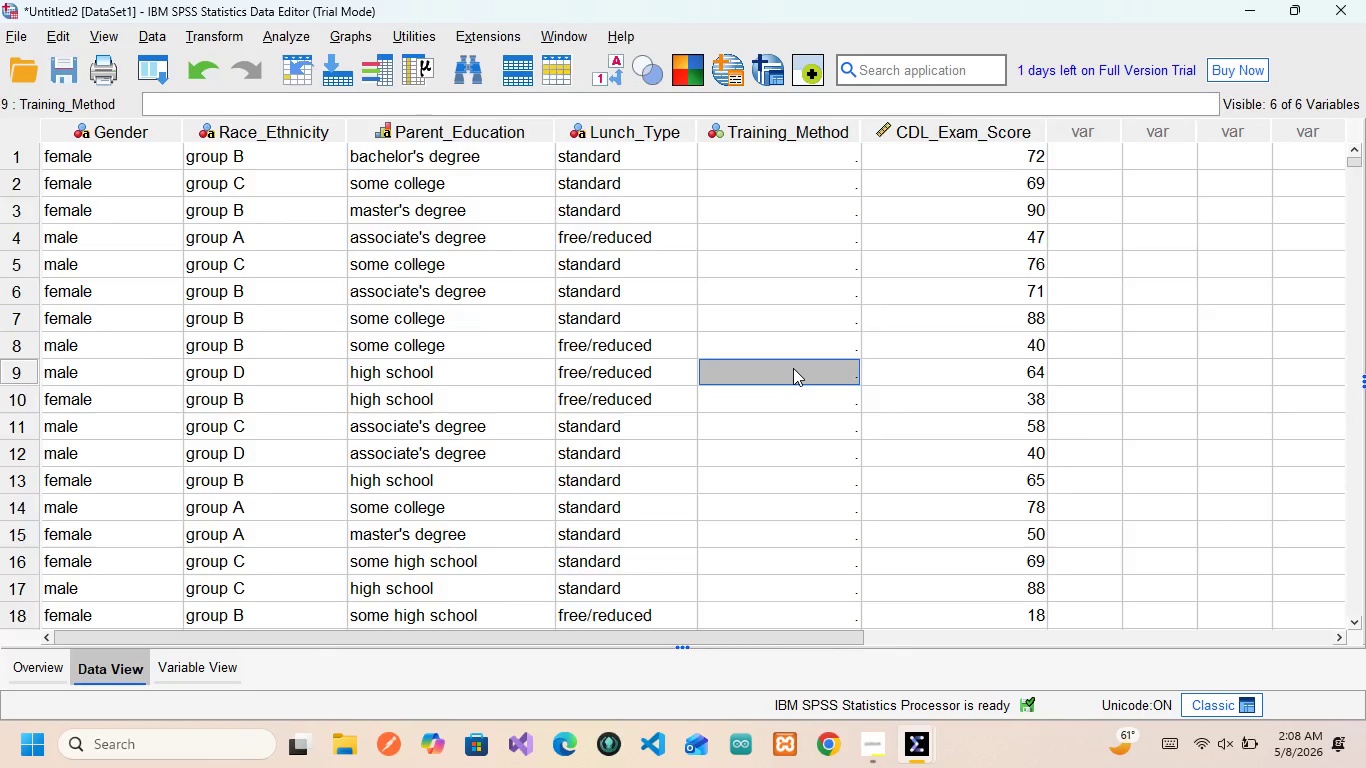 
key(Alt+AltLeft)
 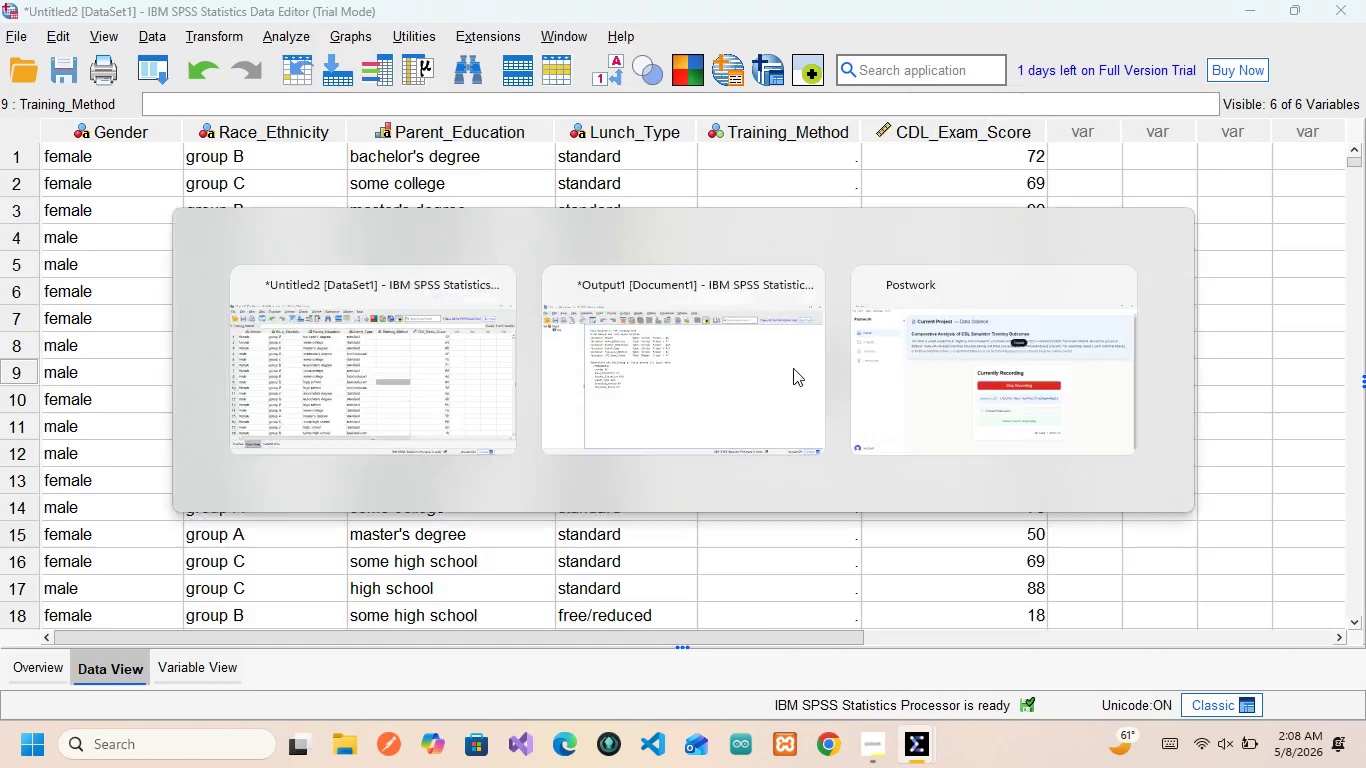 
key(Alt+Tab)
 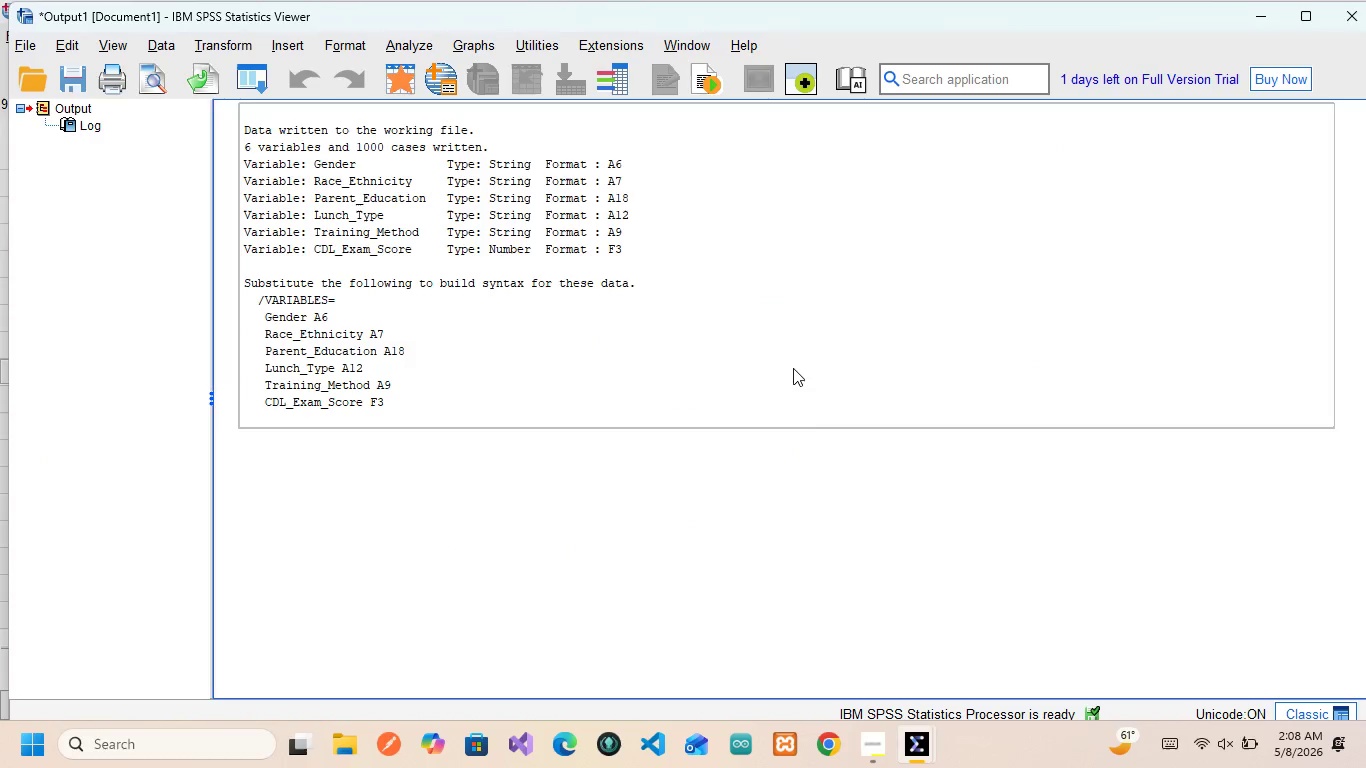 
key(Alt+AltLeft)
 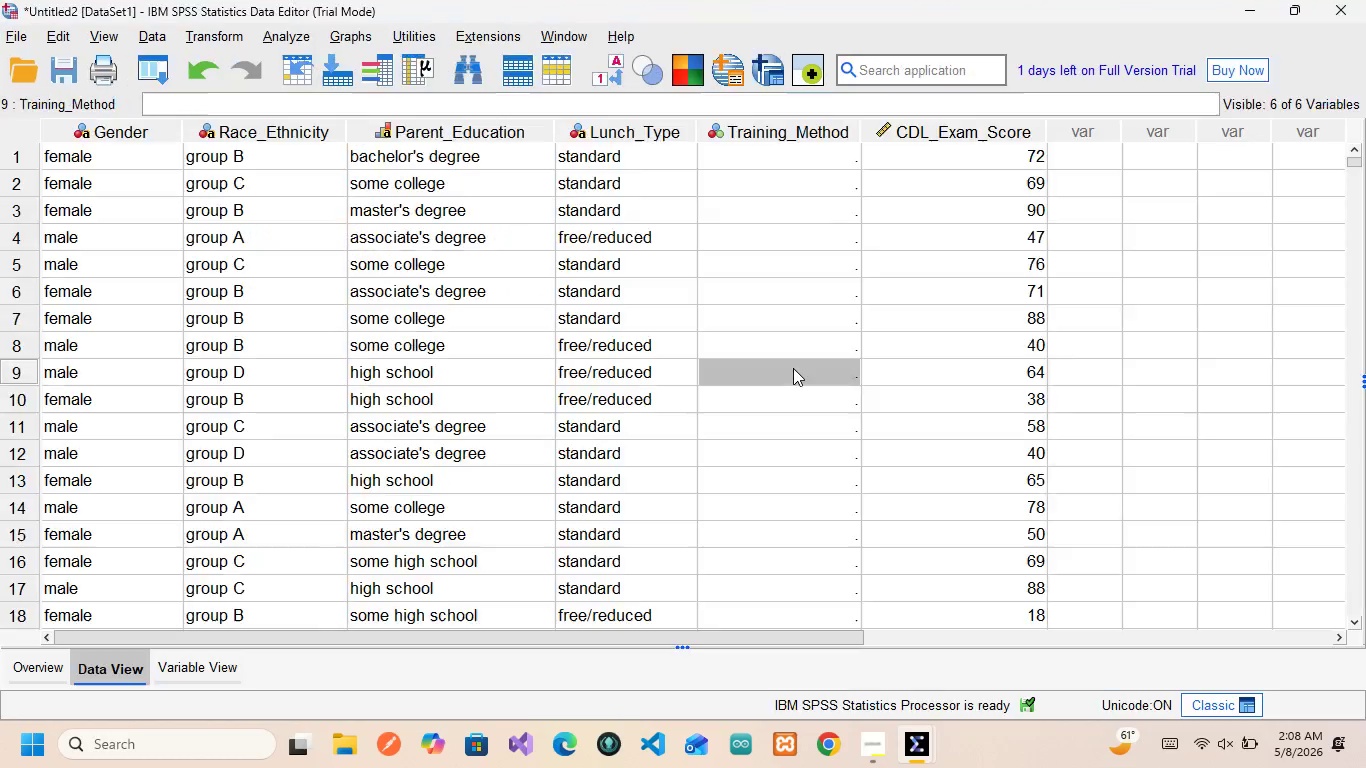 
key(Alt+Tab)
 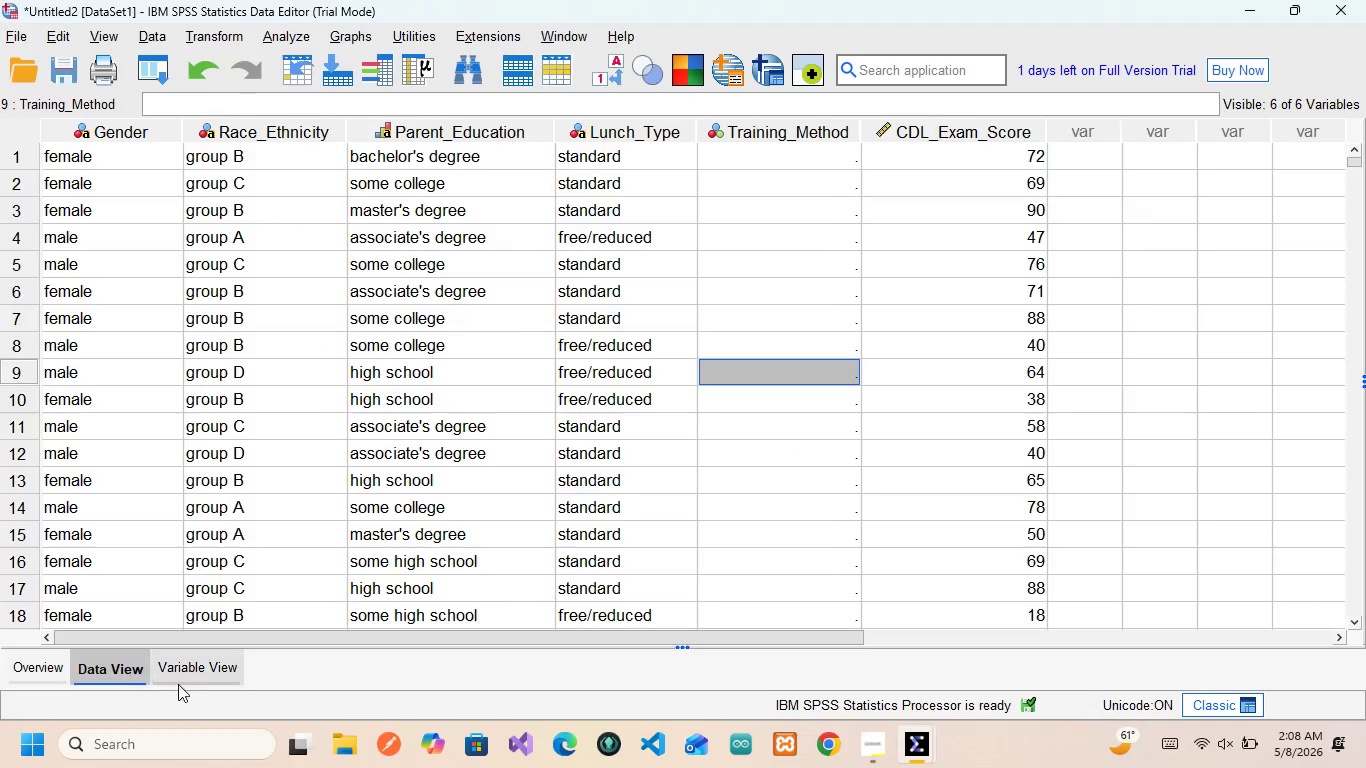 
left_click([199, 680])
 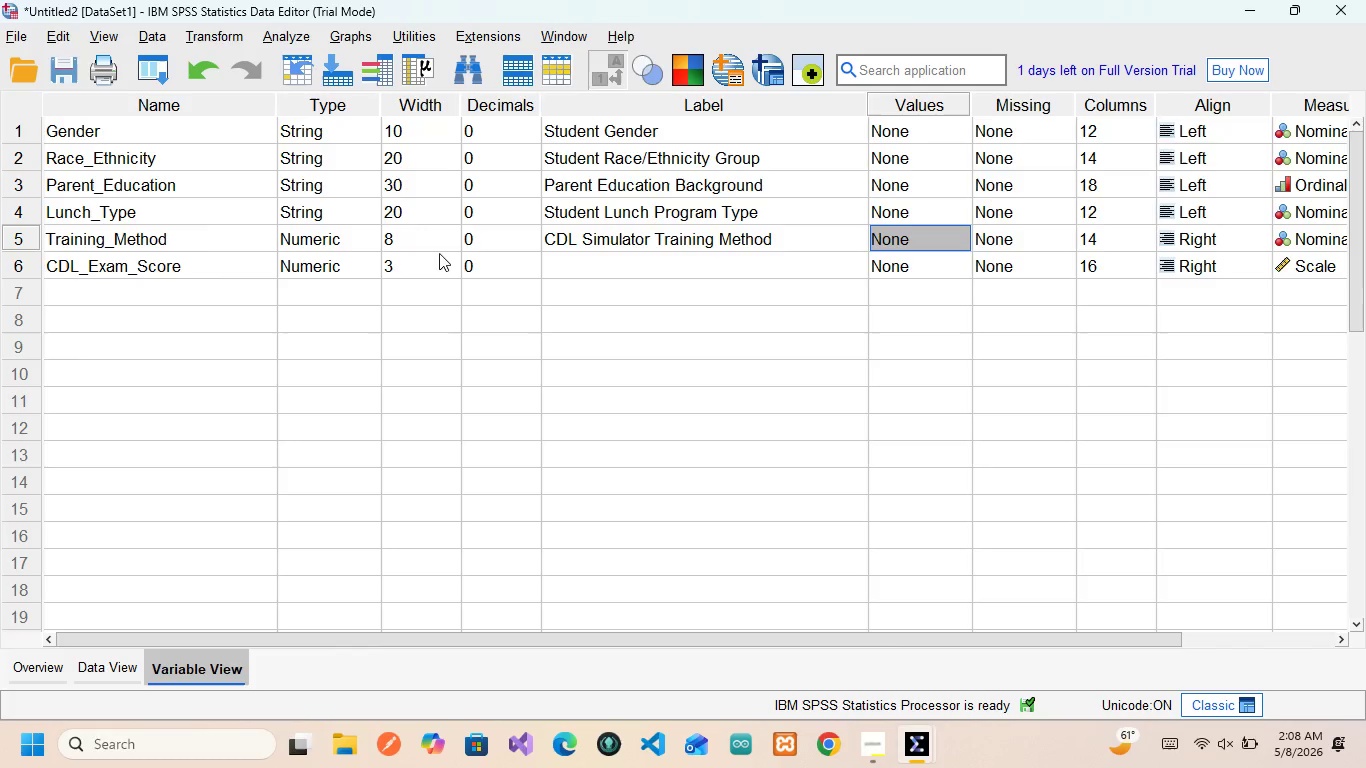 
left_click([326, 236])
 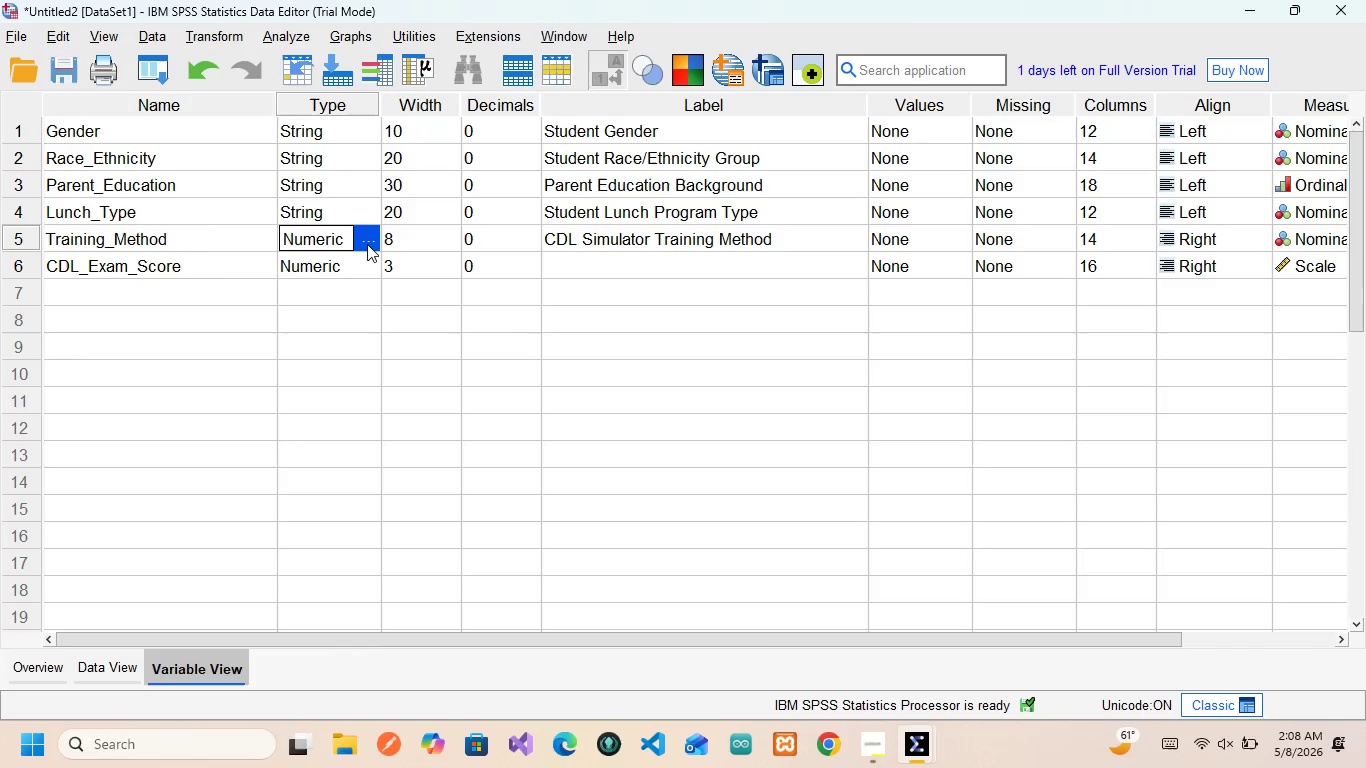 
left_click([367, 244])
 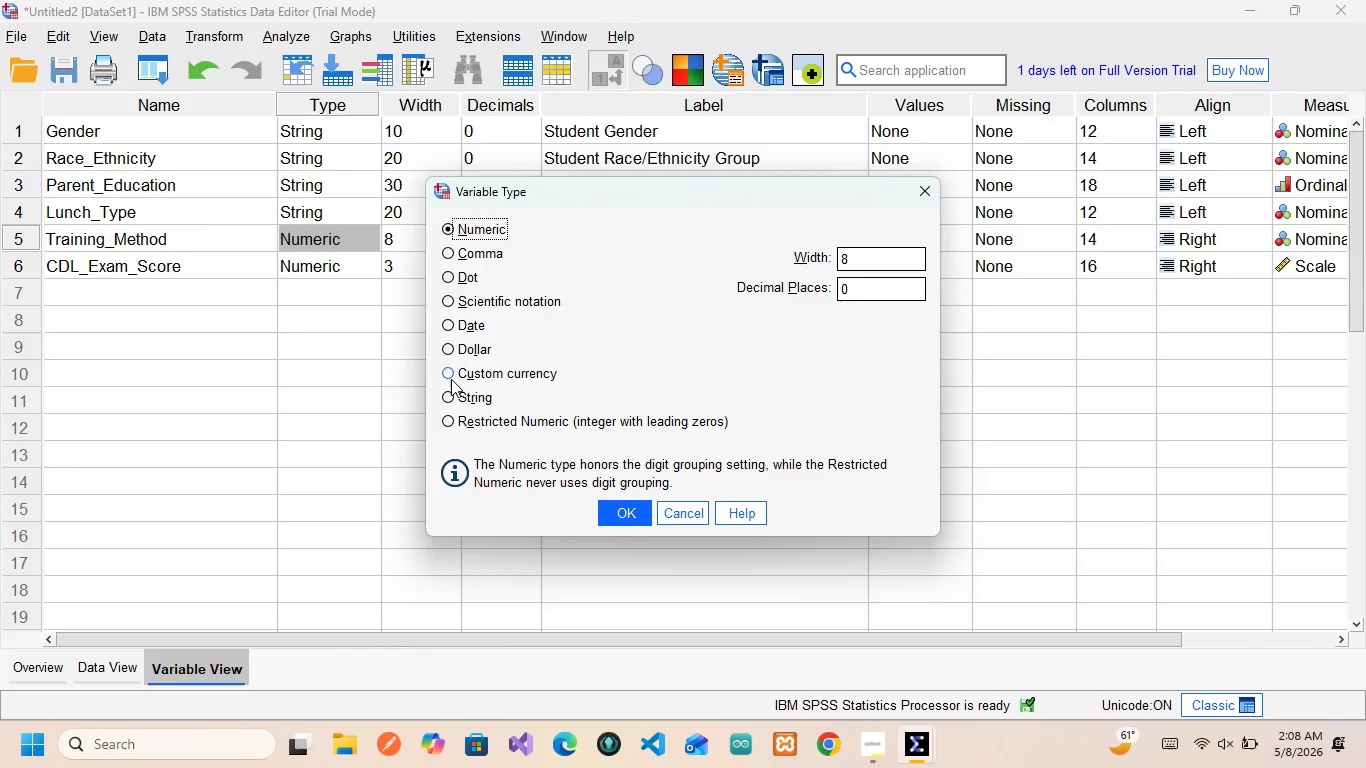 
left_click([449, 393])
 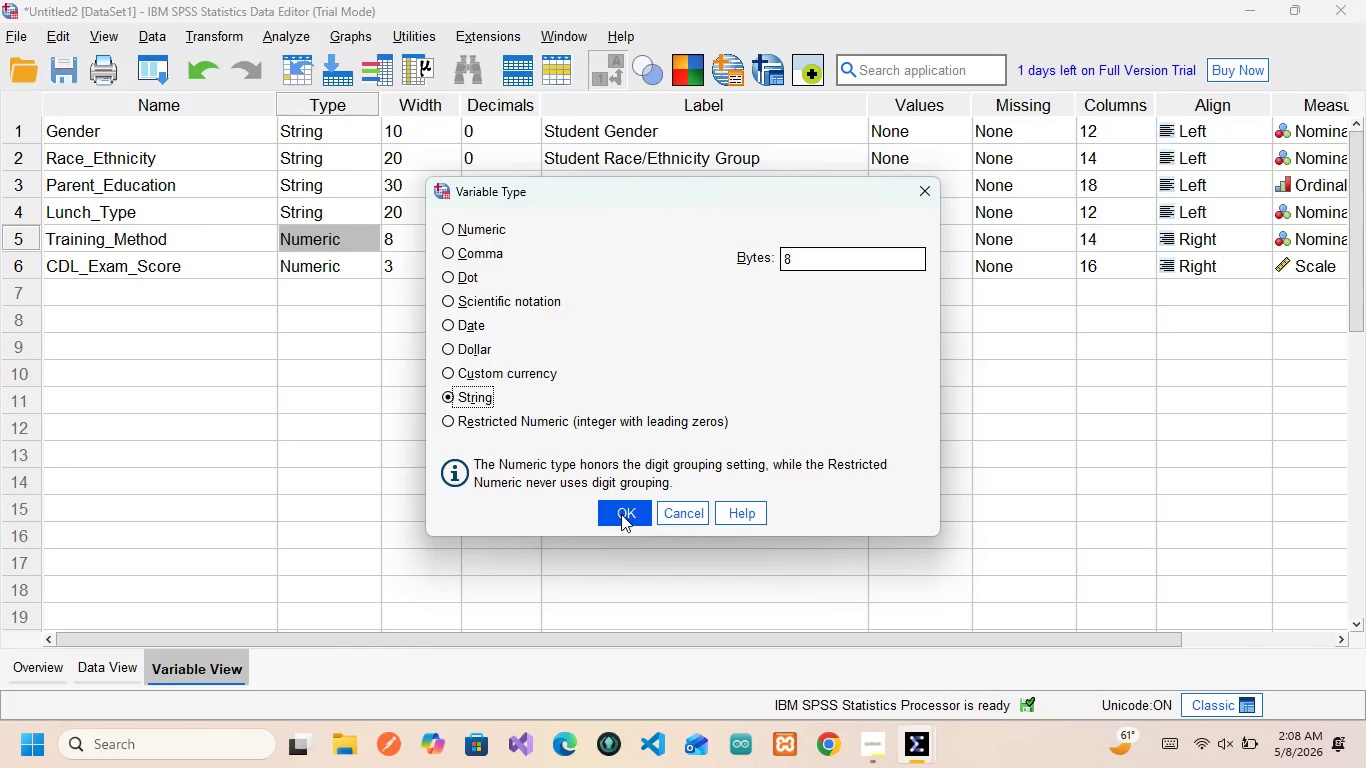 
left_click([621, 514])
 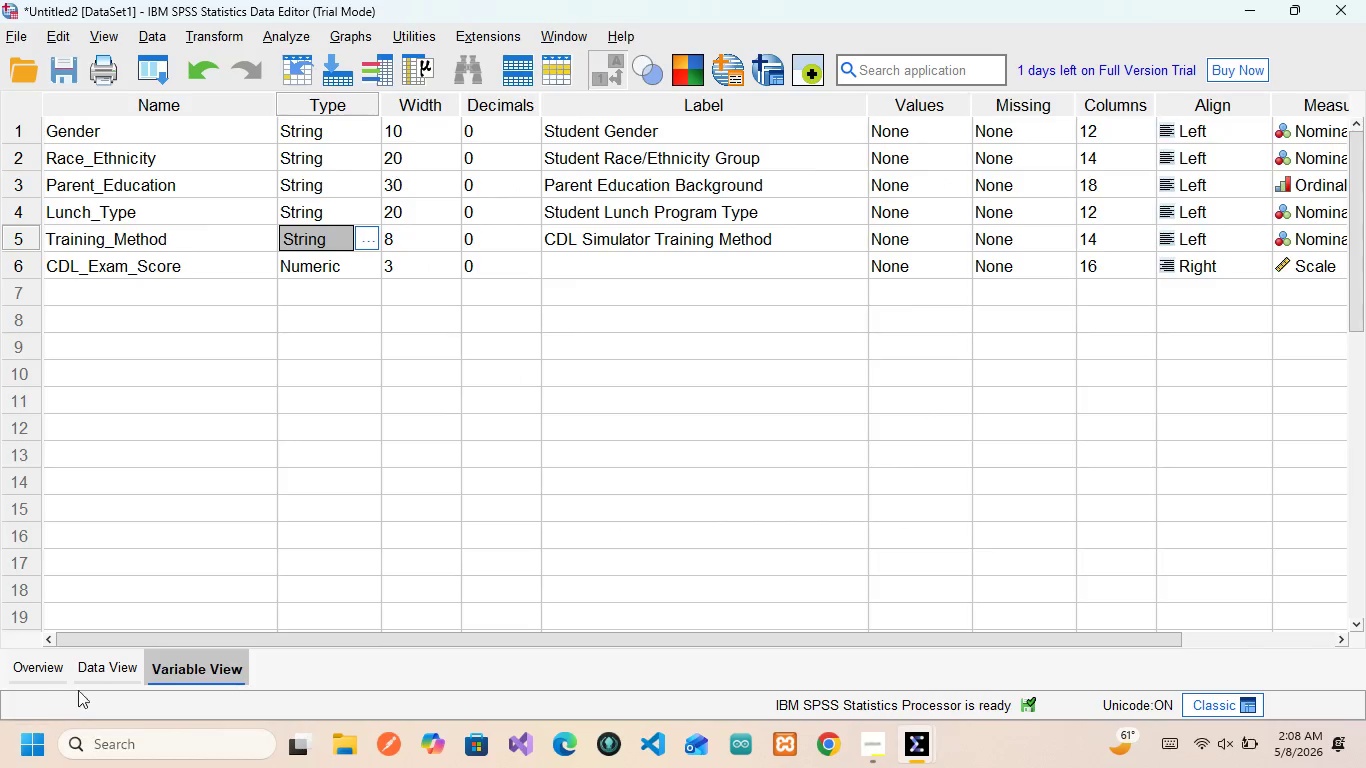 
left_click([108, 665])
 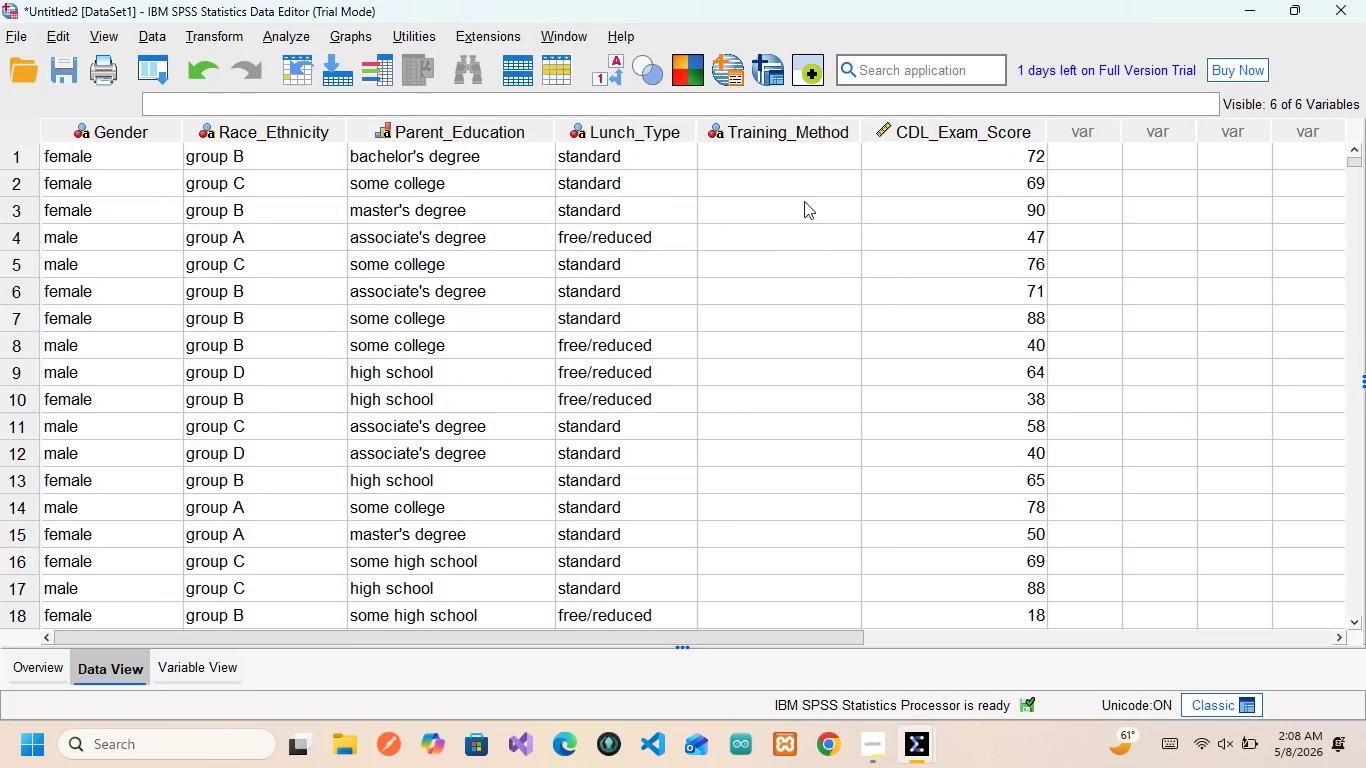 
left_click([804, 197])
 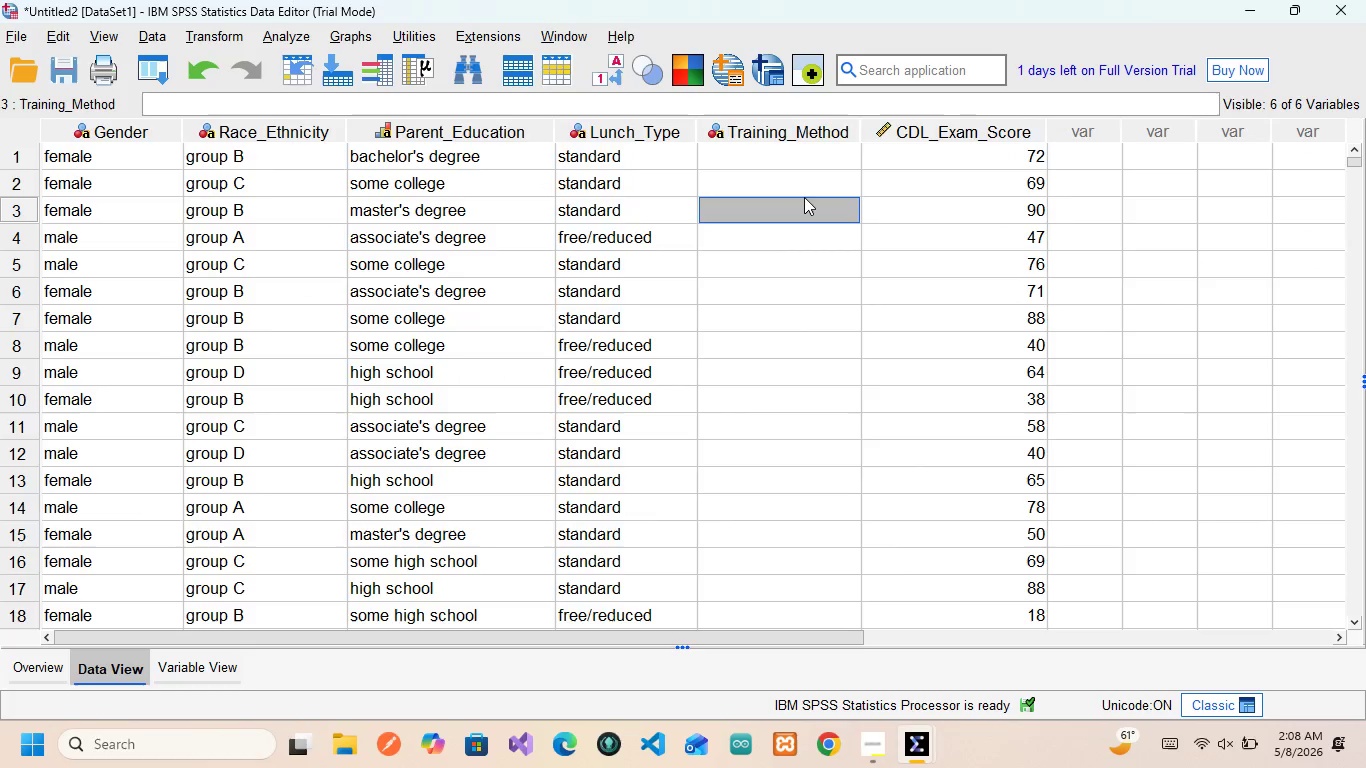 
scroll: coordinate [804, 197], scroll_direction: up, amount: 2.0
 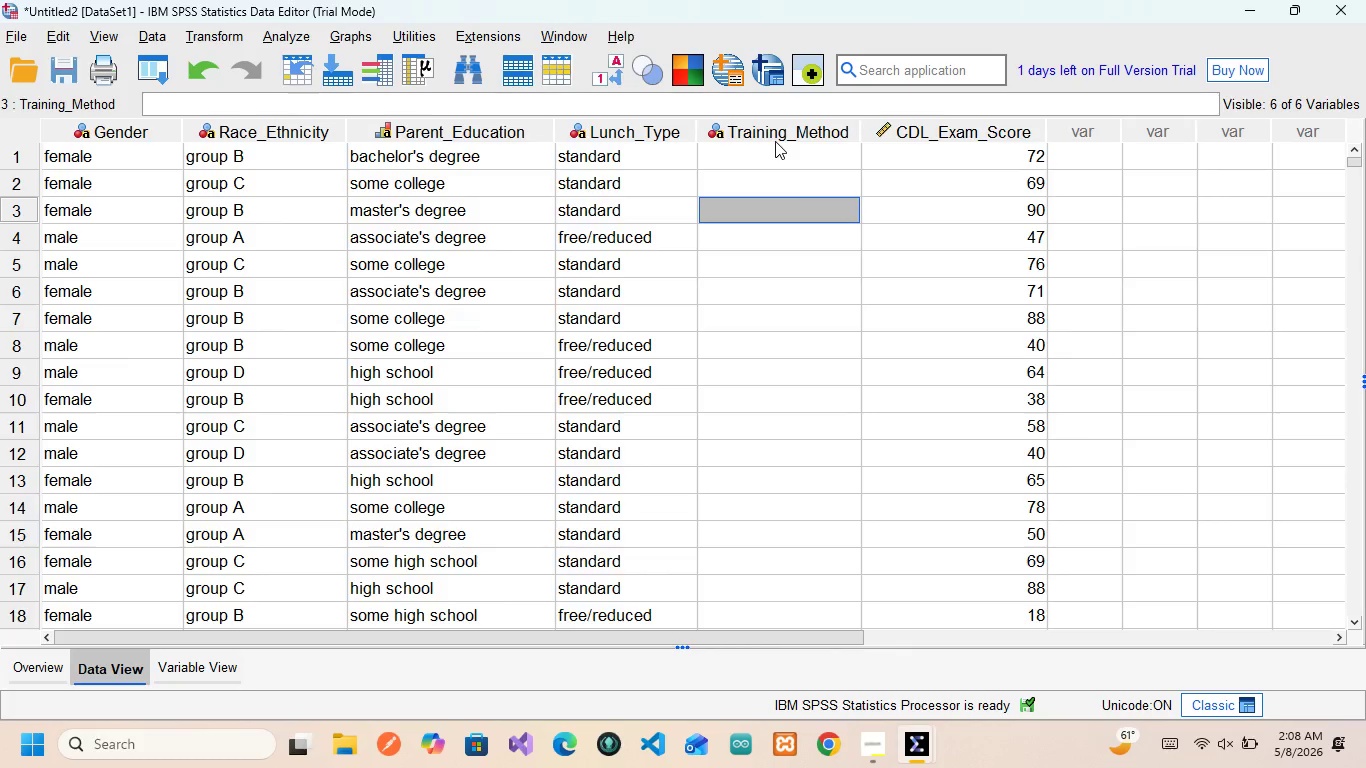 
left_click([775, 141])
 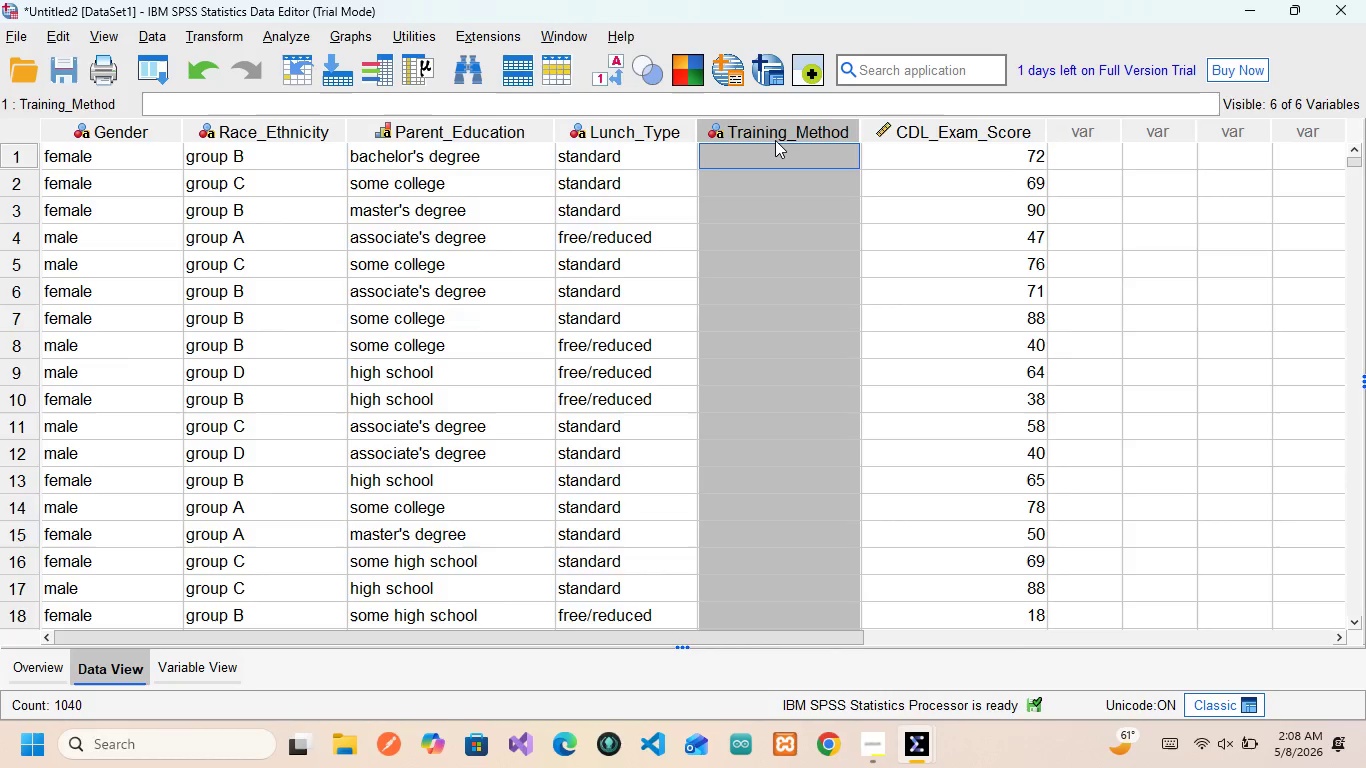 
left_click([775, 140])
 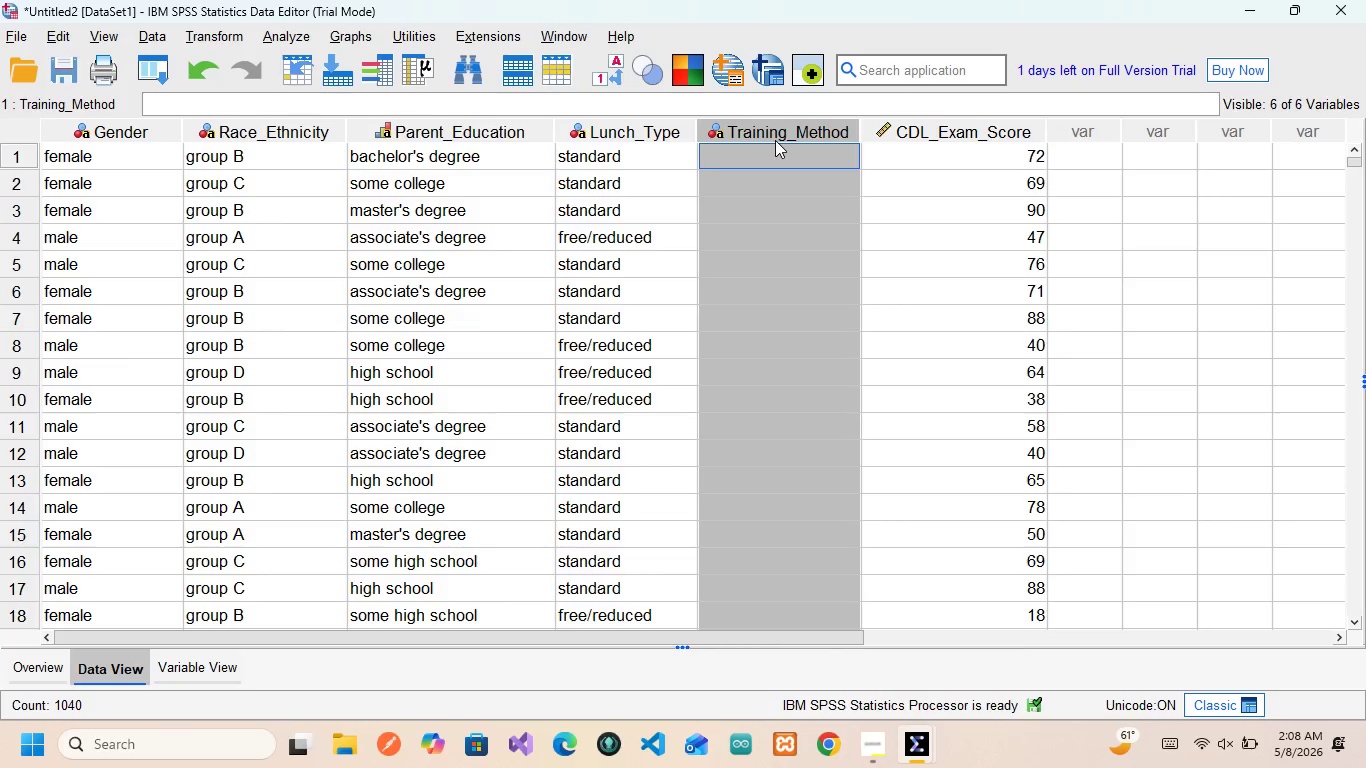 
key(Alt+CapsLock)
 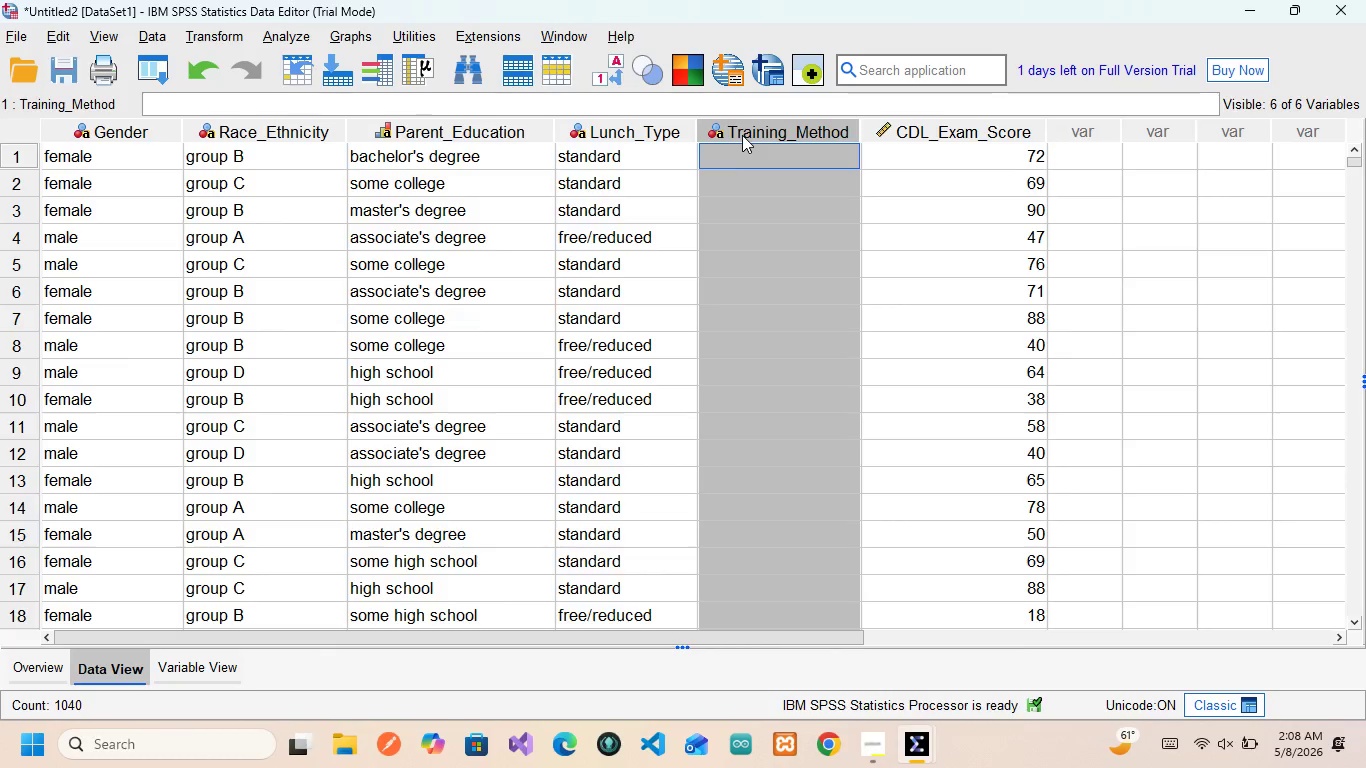 
key(CapsLock)
 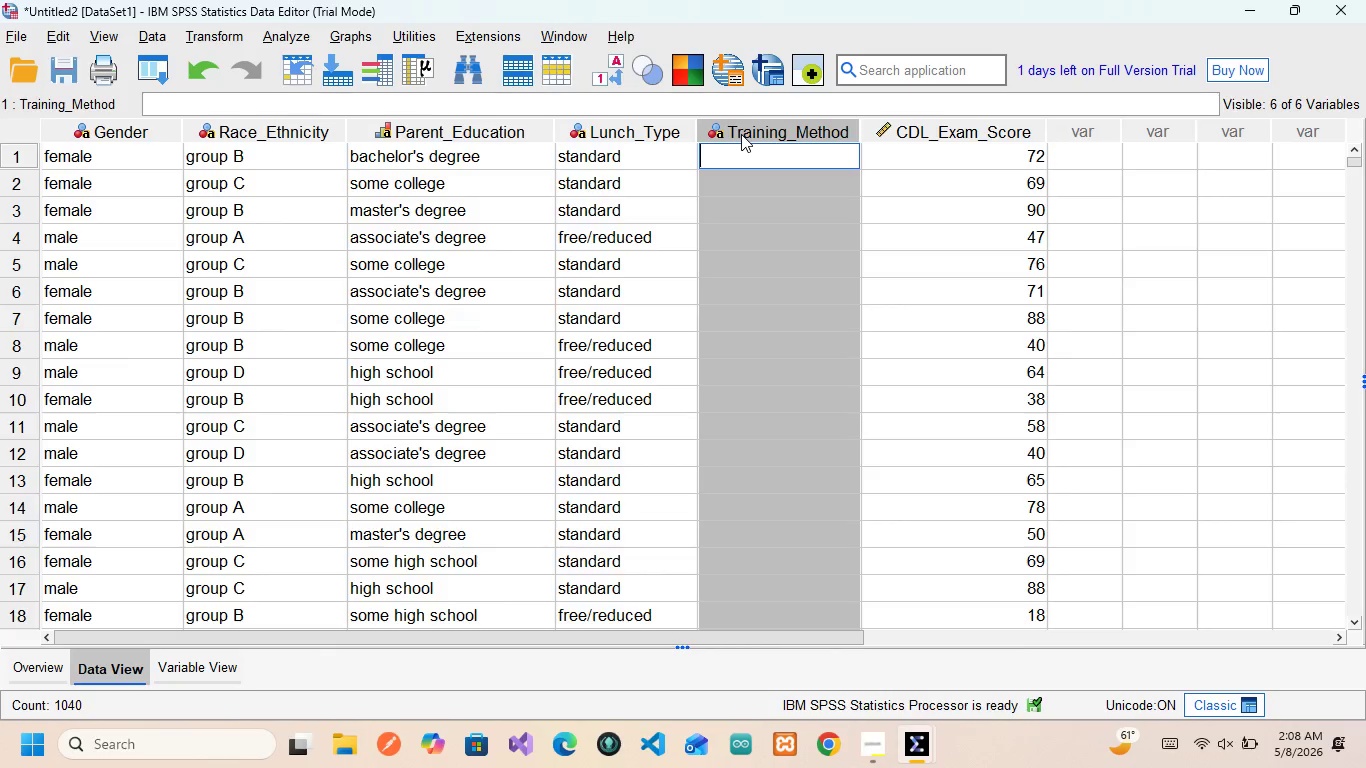 
key(Alt+AltLeft)
 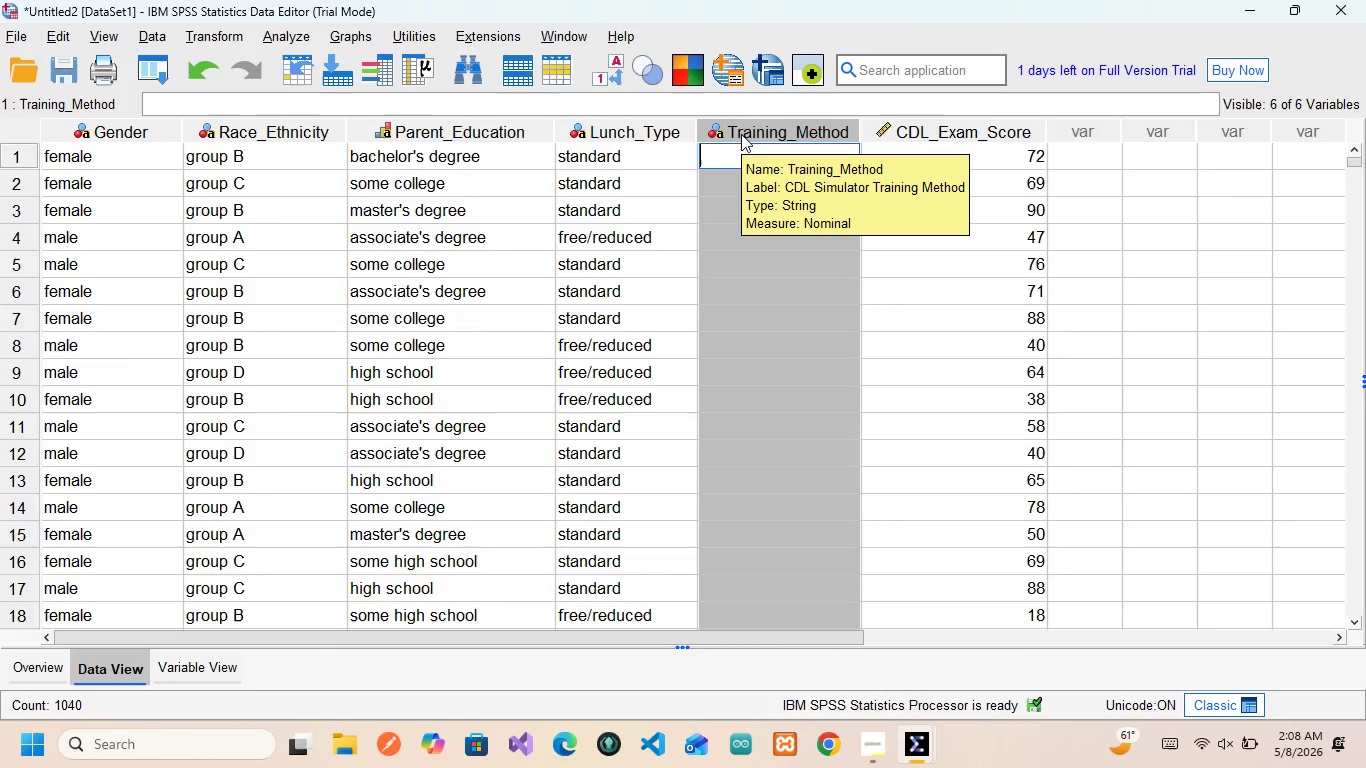 
key(Alt+AltLeft)
 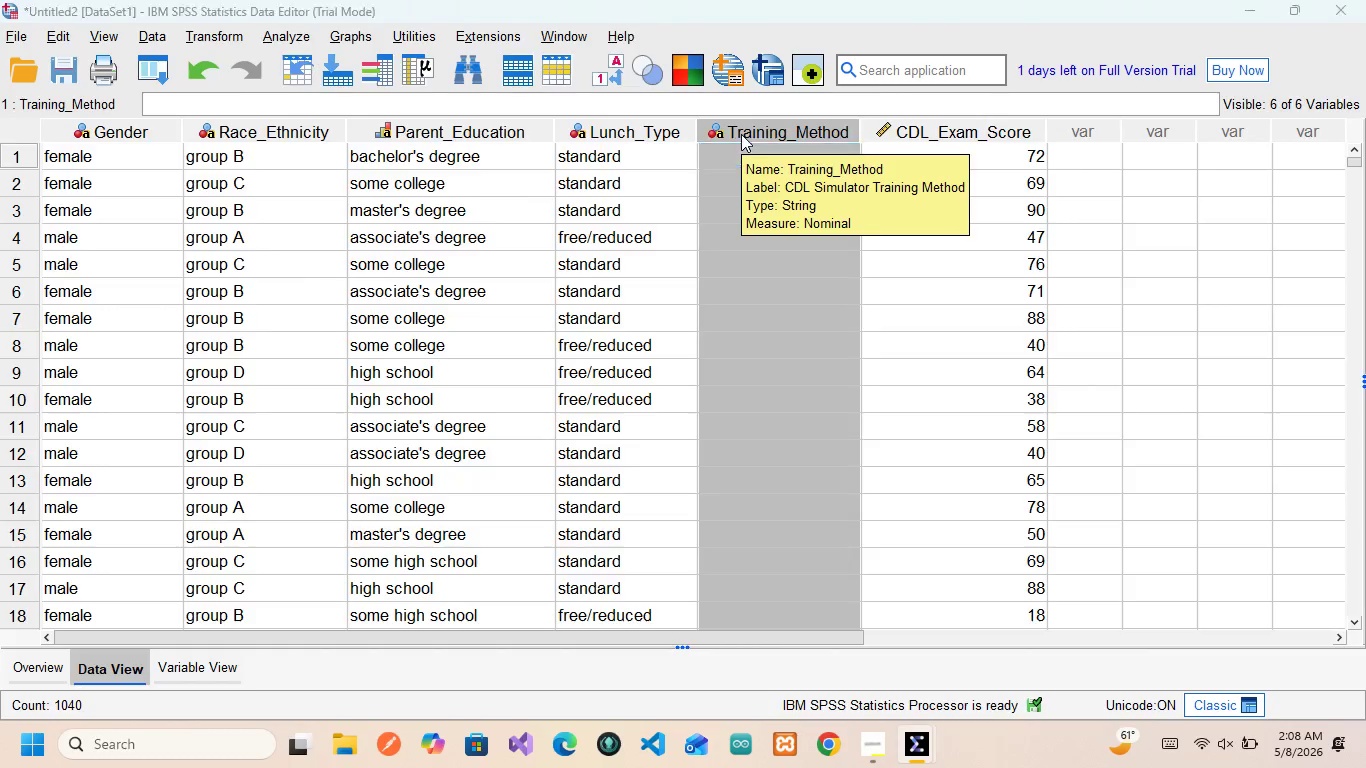 
key(Alt+Tab)
 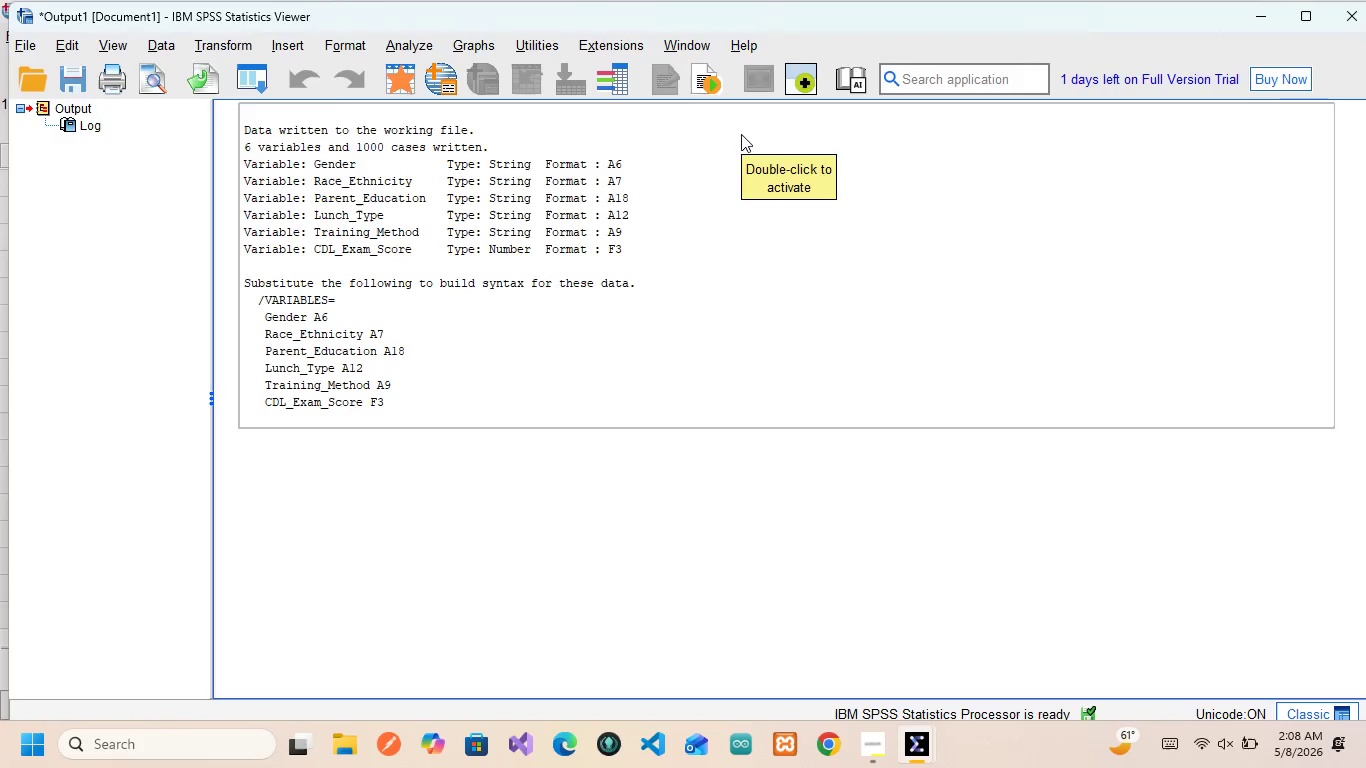 
key(Alt+AltLeft)
 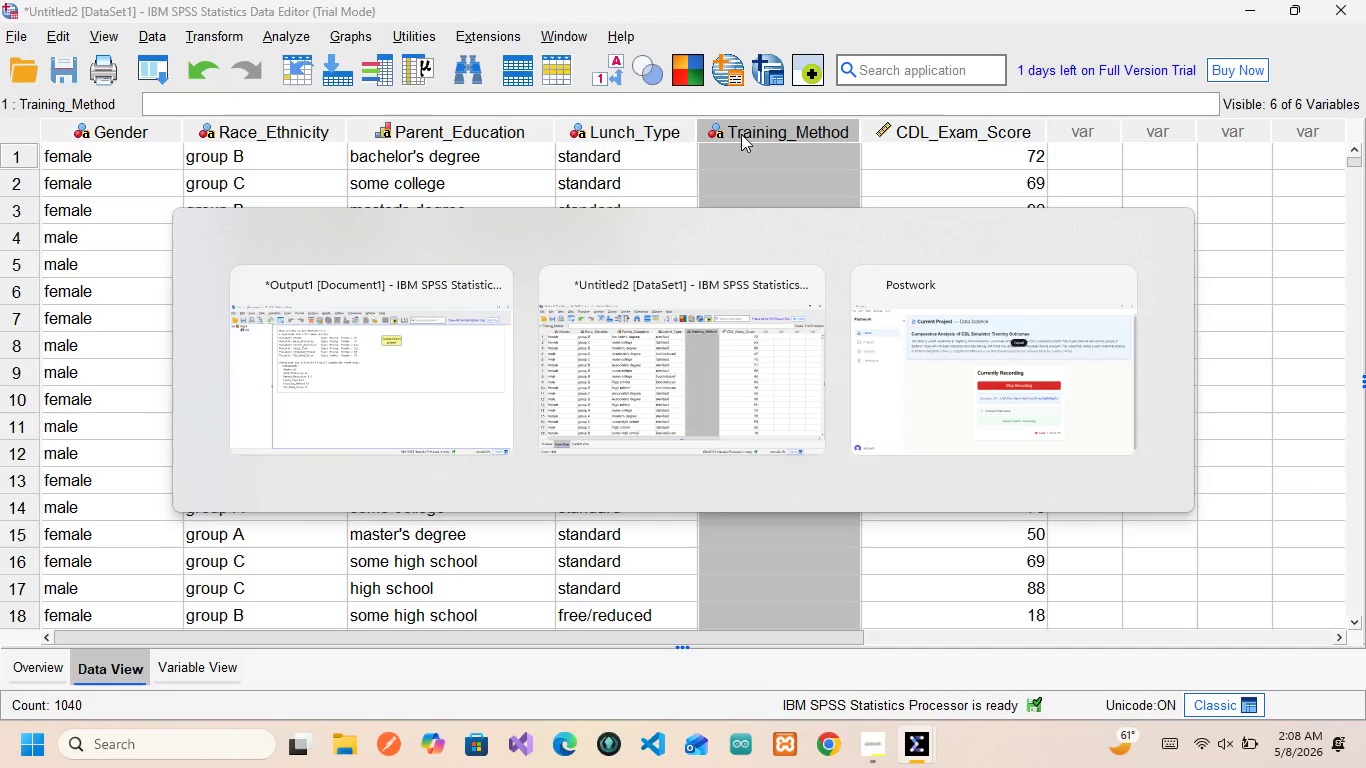 
key(Alt+Tab)
 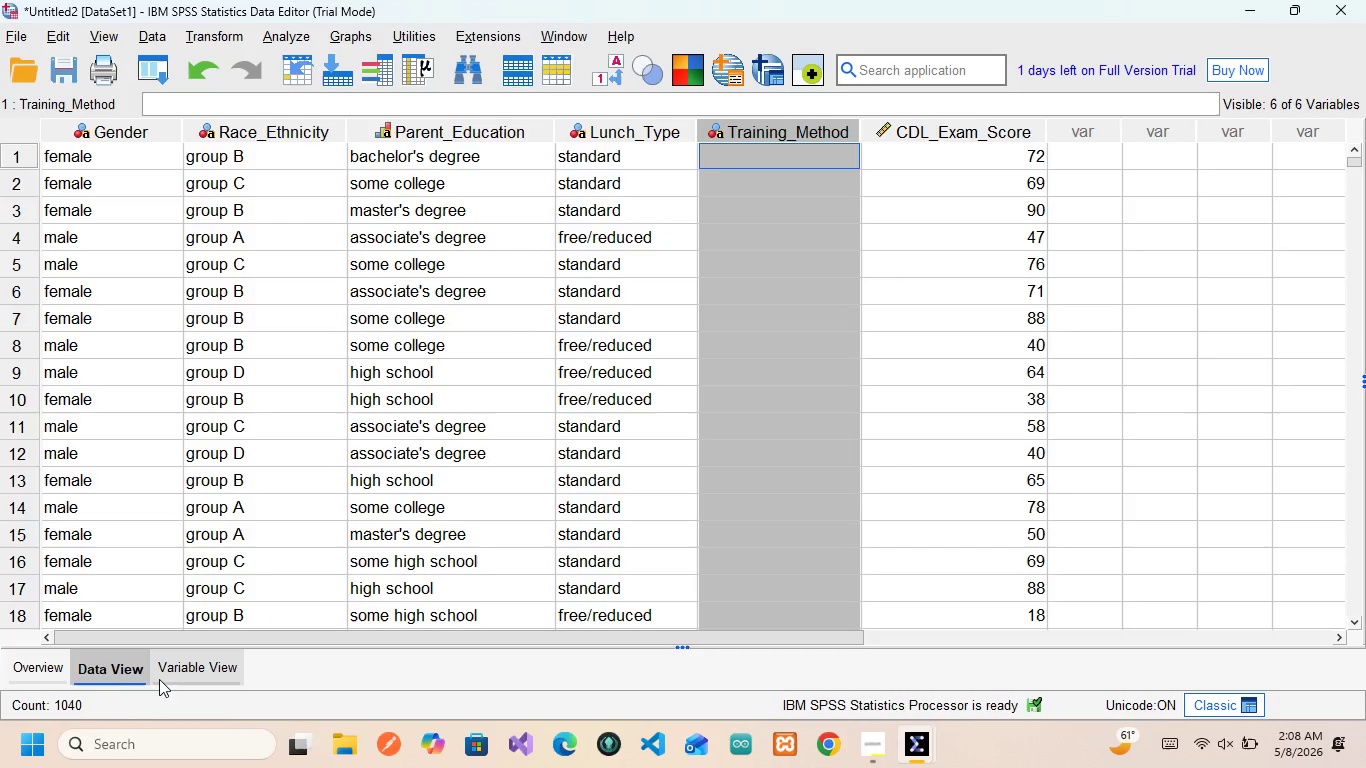 
left_click([175, 671])
 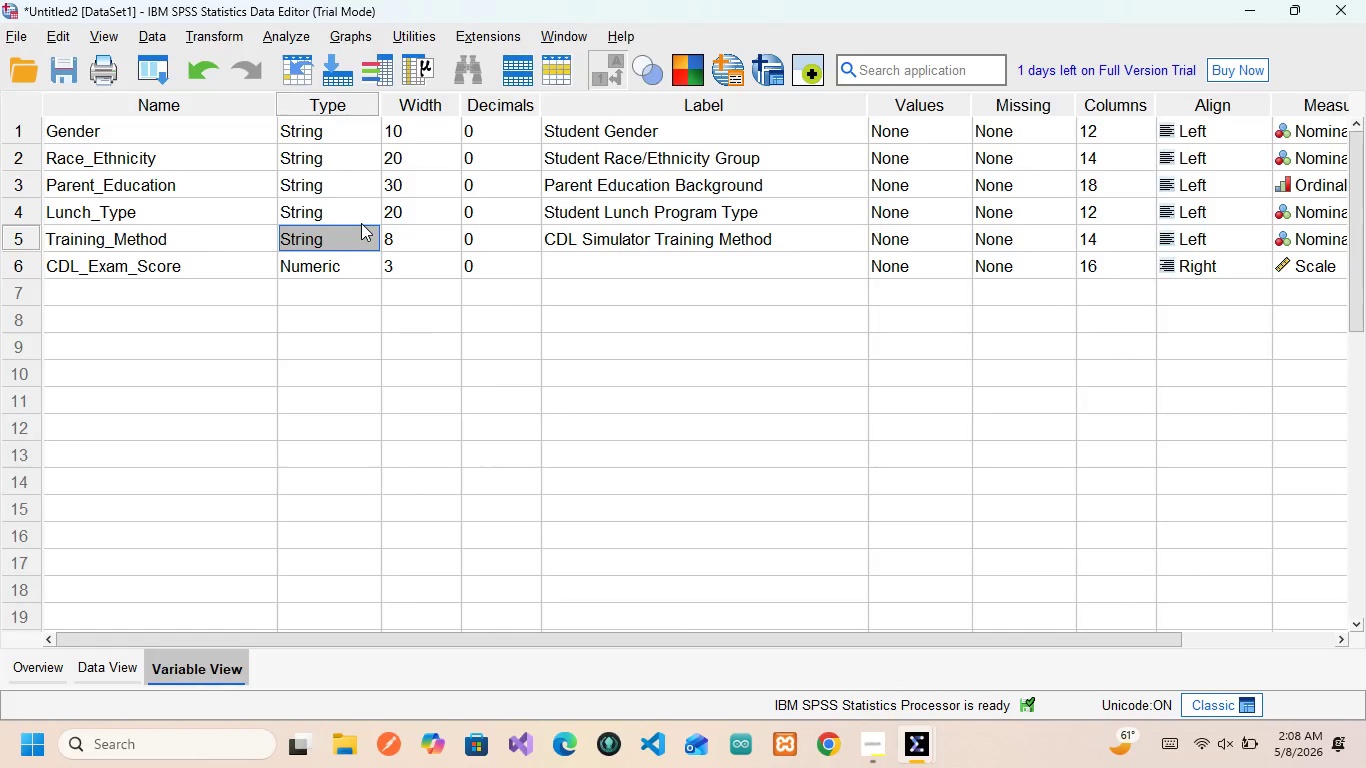 
left_click([361, 223])
 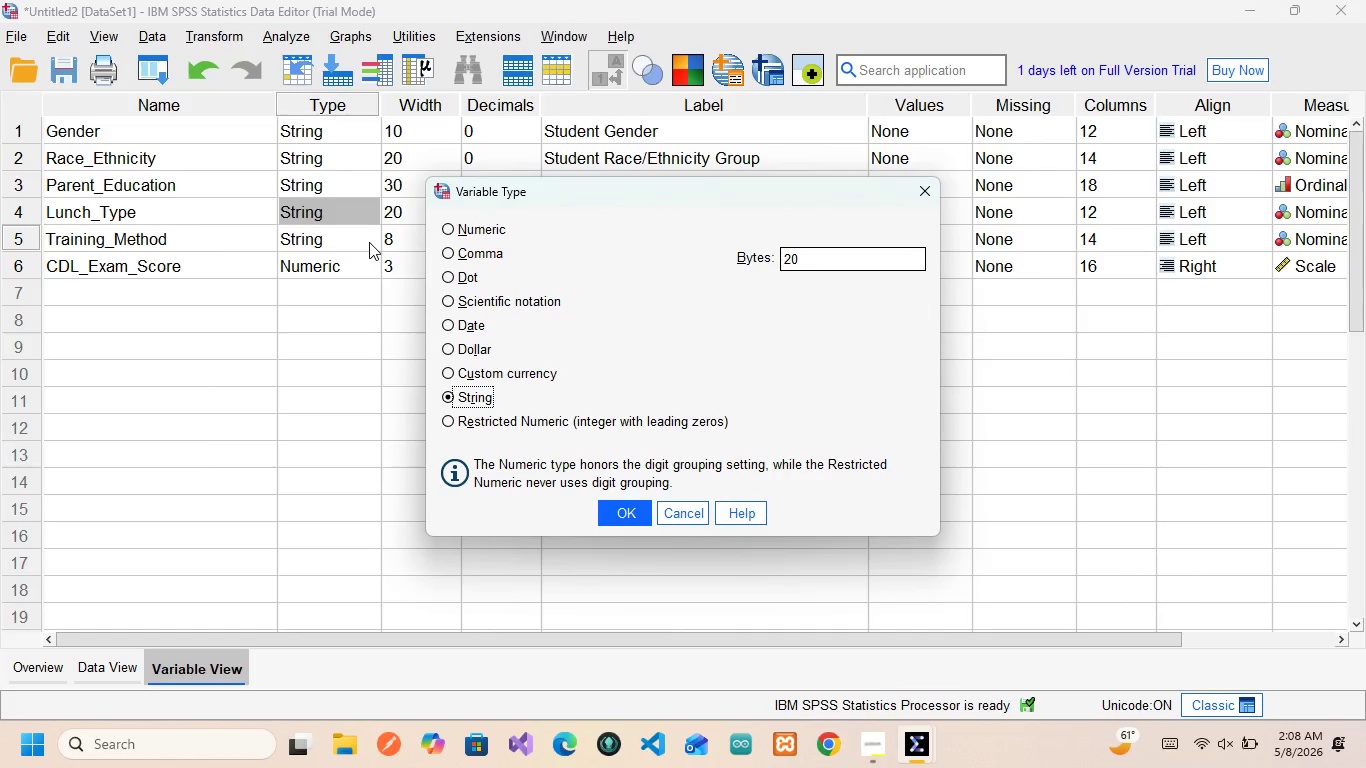 
left_click([369, 242])
 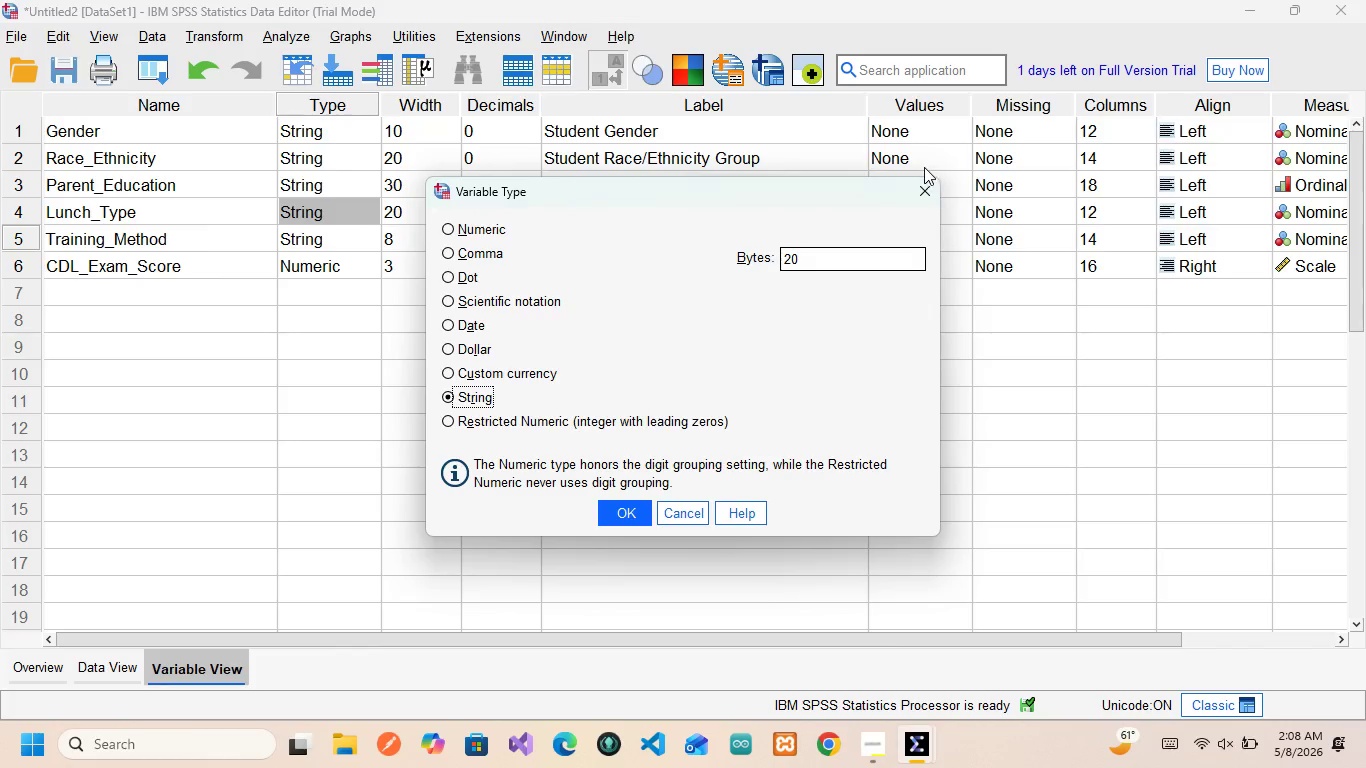 
left_click([923, 177])
 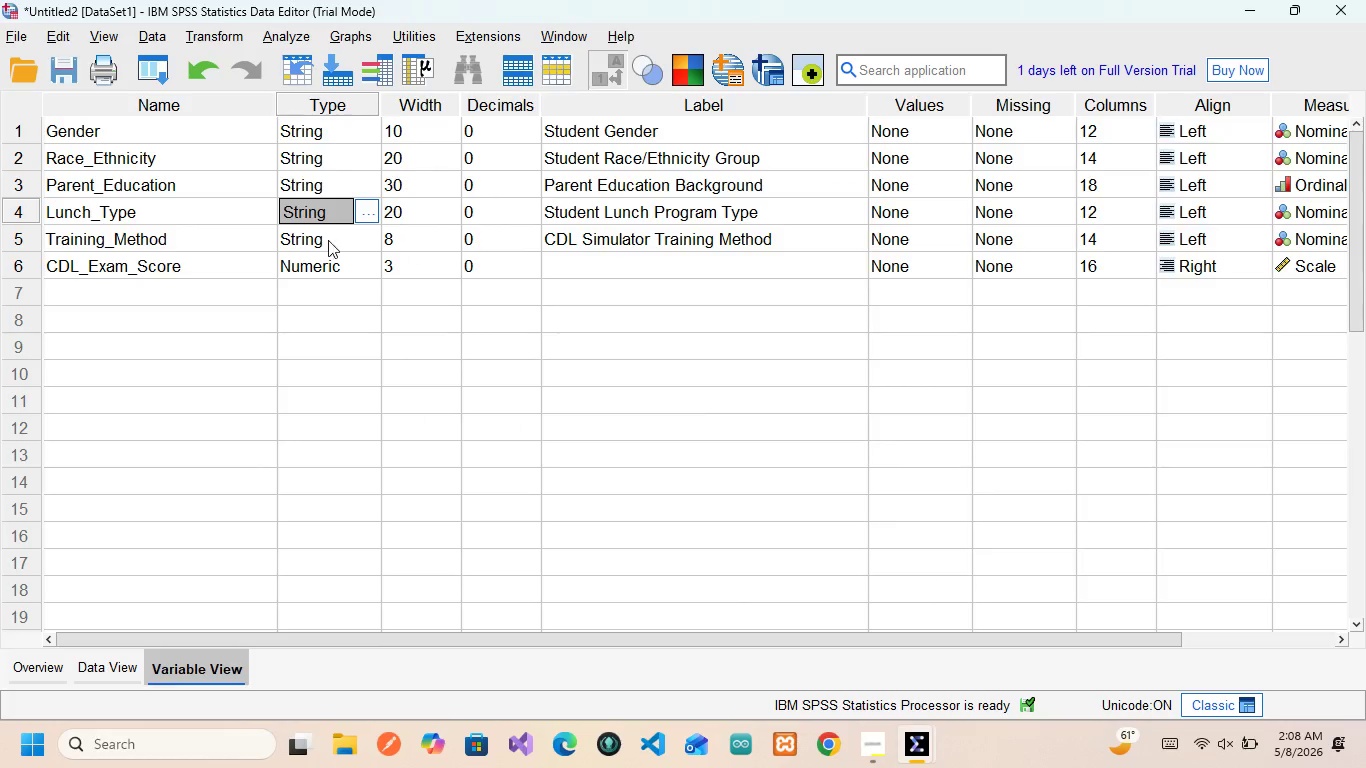 
left_click([328, 240])
 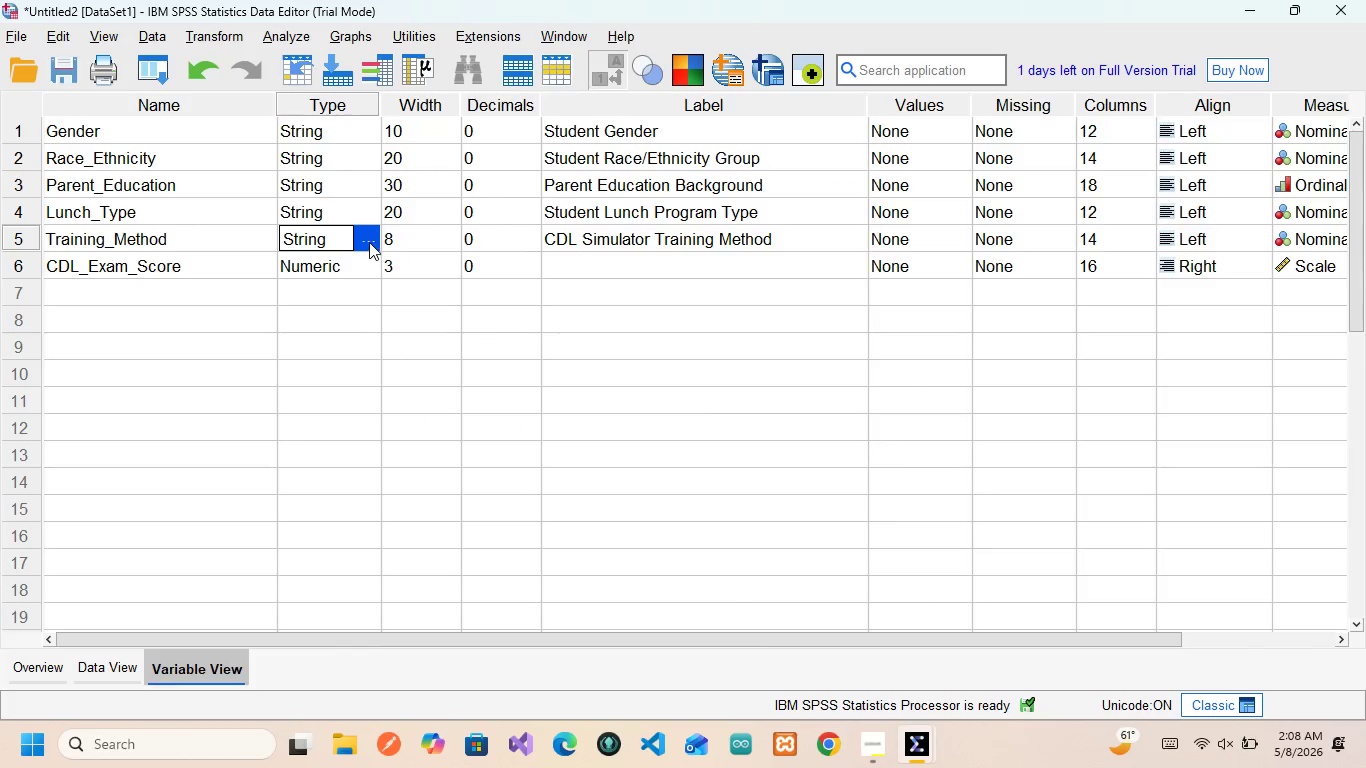 
left_click([369, 242])
 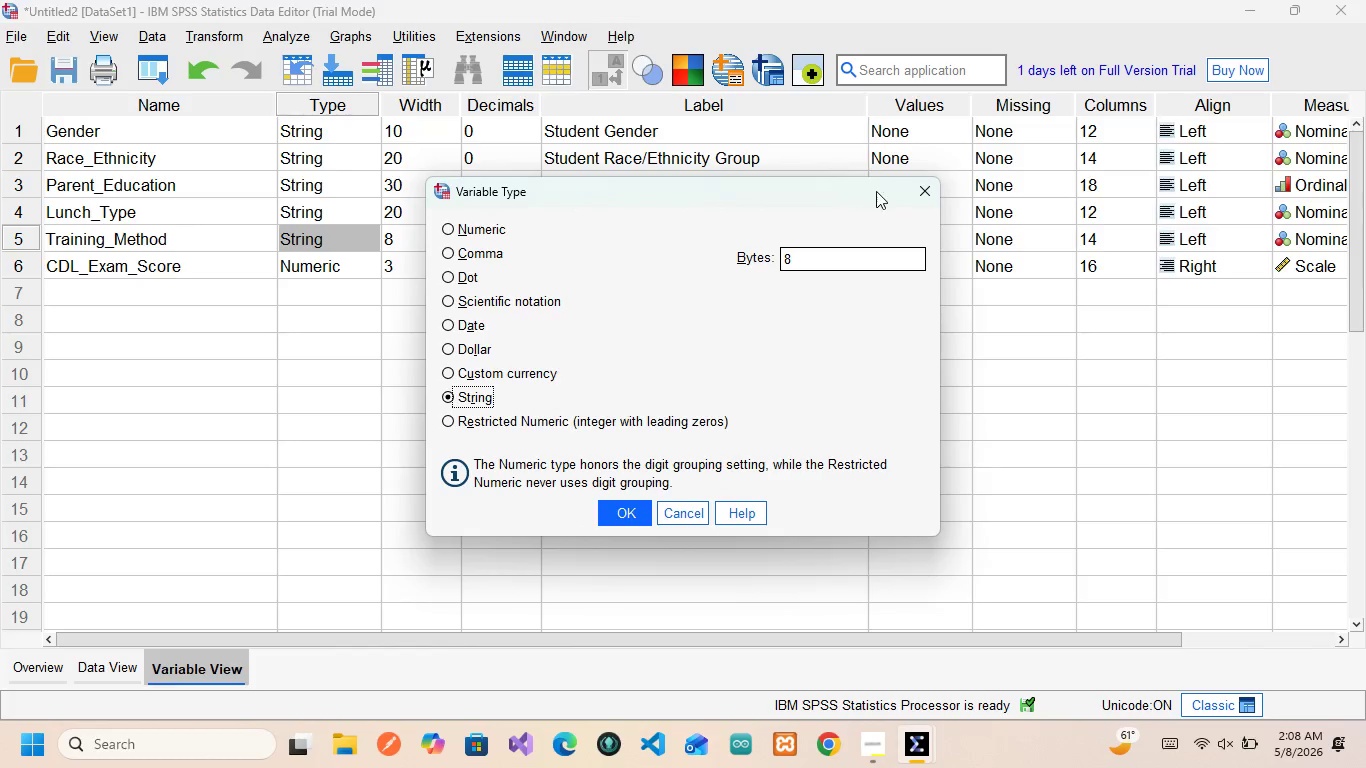 
left_click([929, 181])
 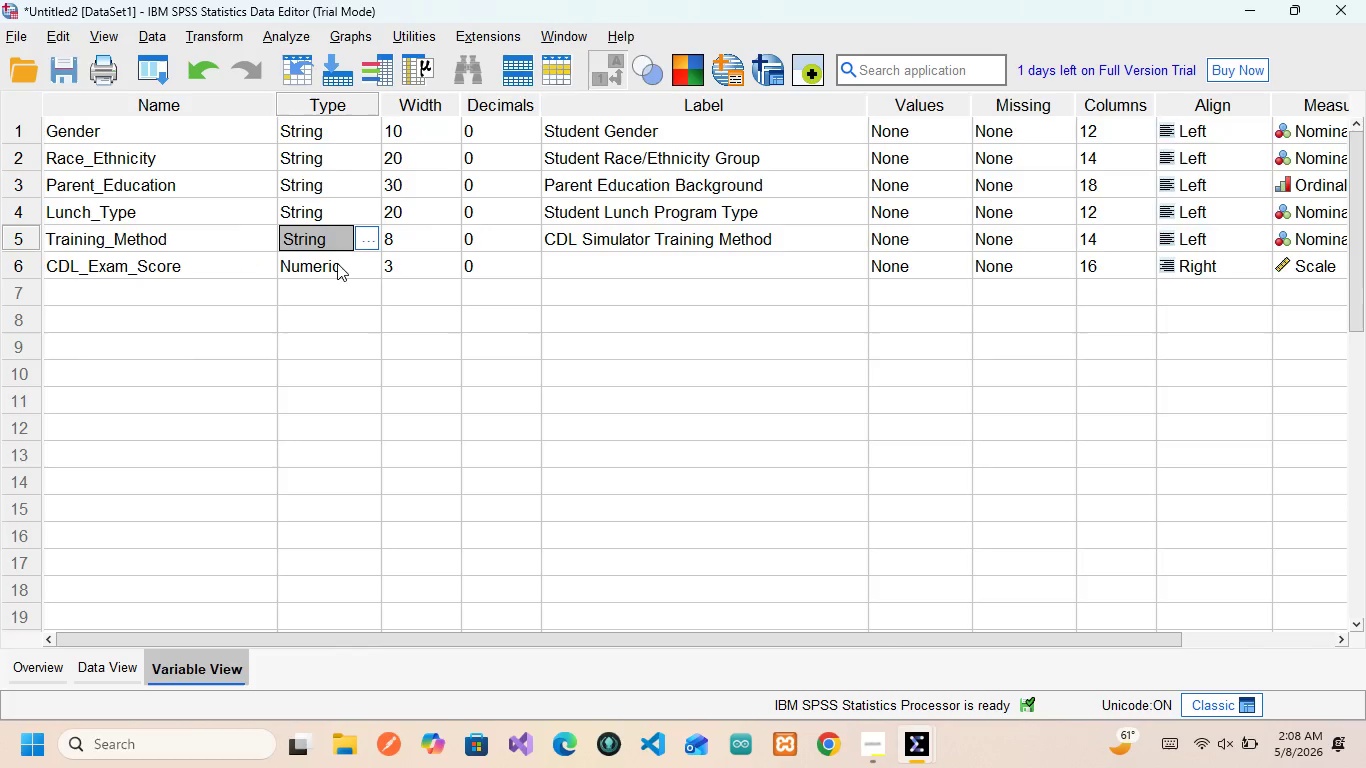 
left_click([103, 664])
 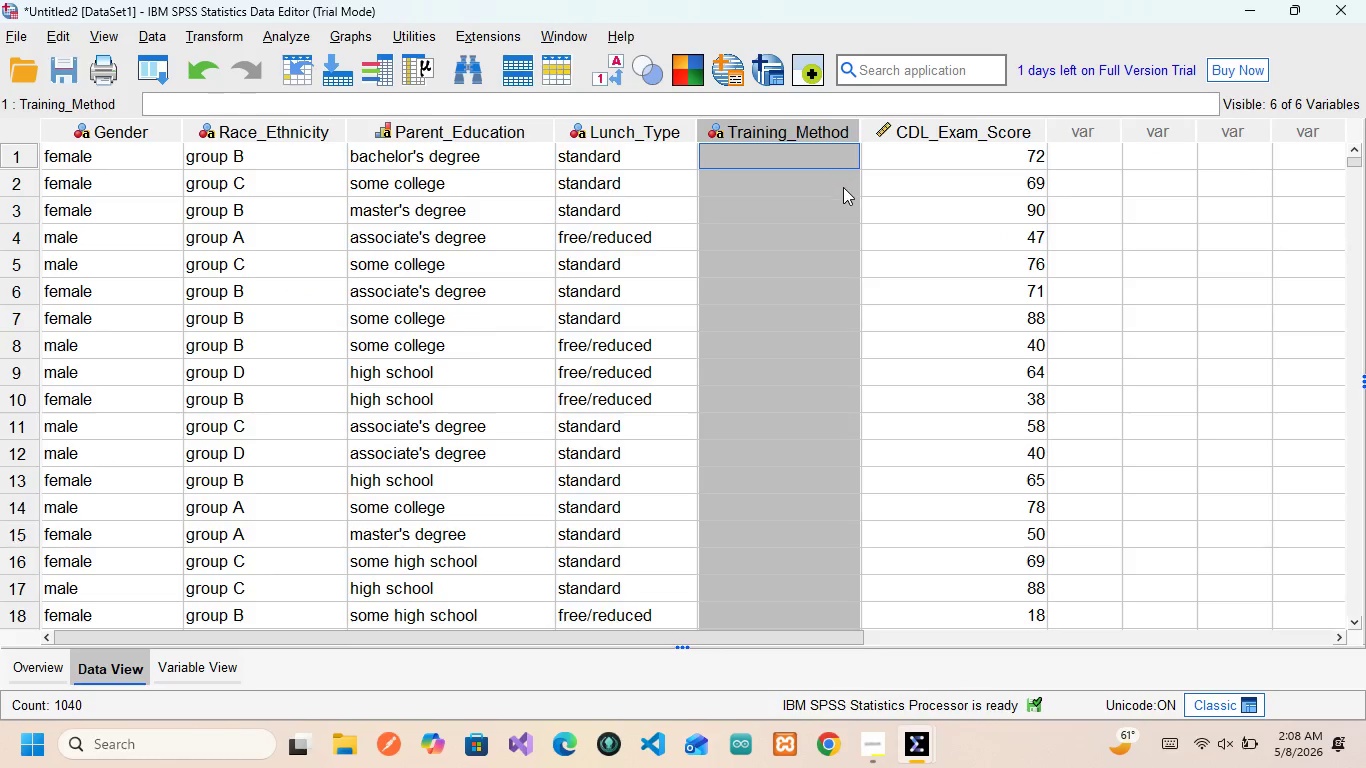 
left_click([841, 187])
 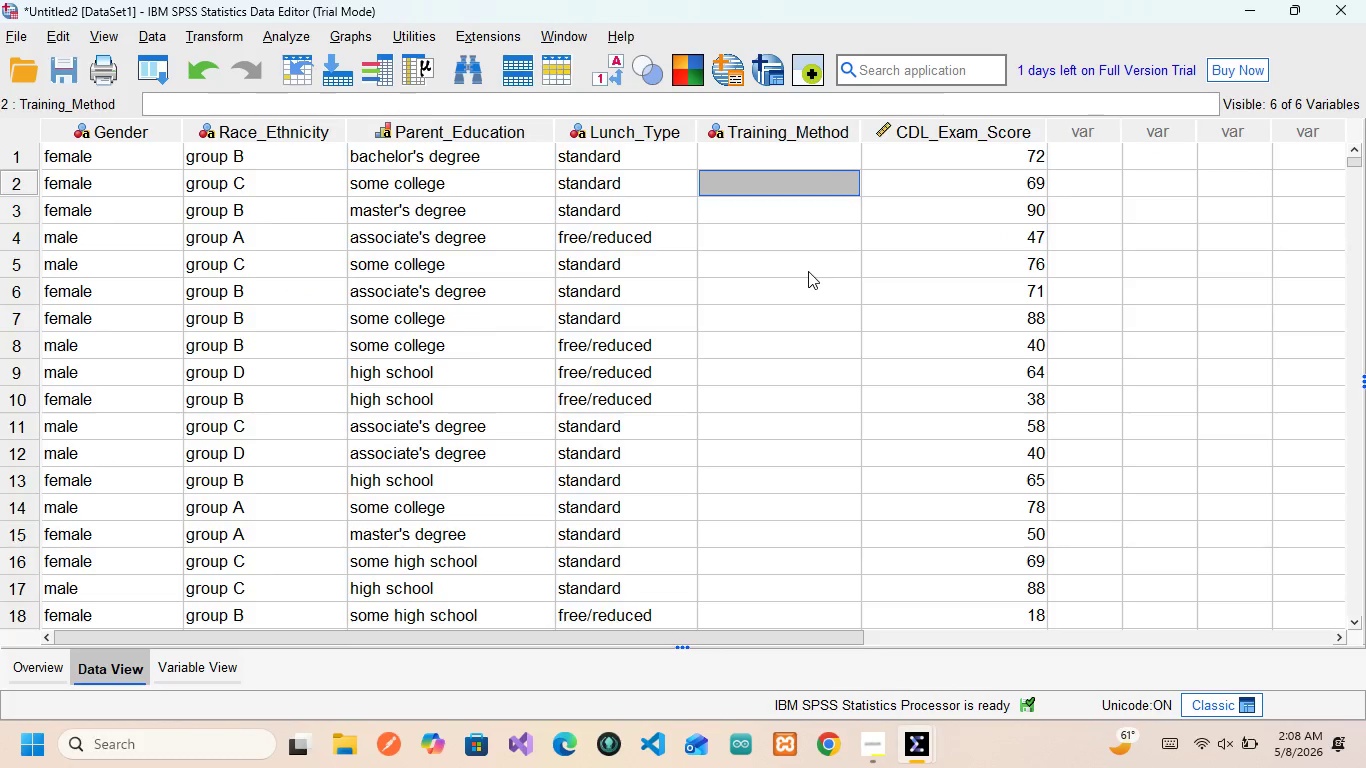 
left_click([808, 271])
 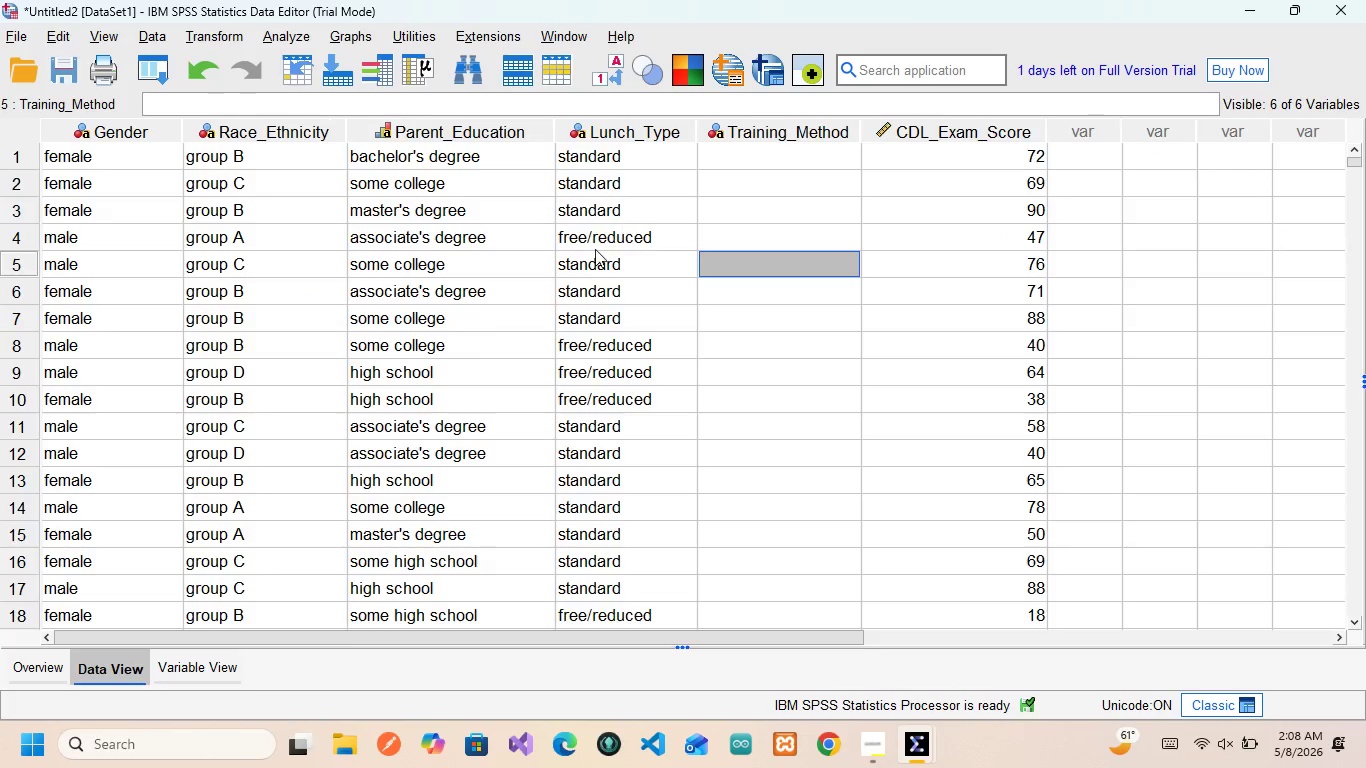 
left_click([595, 249])
 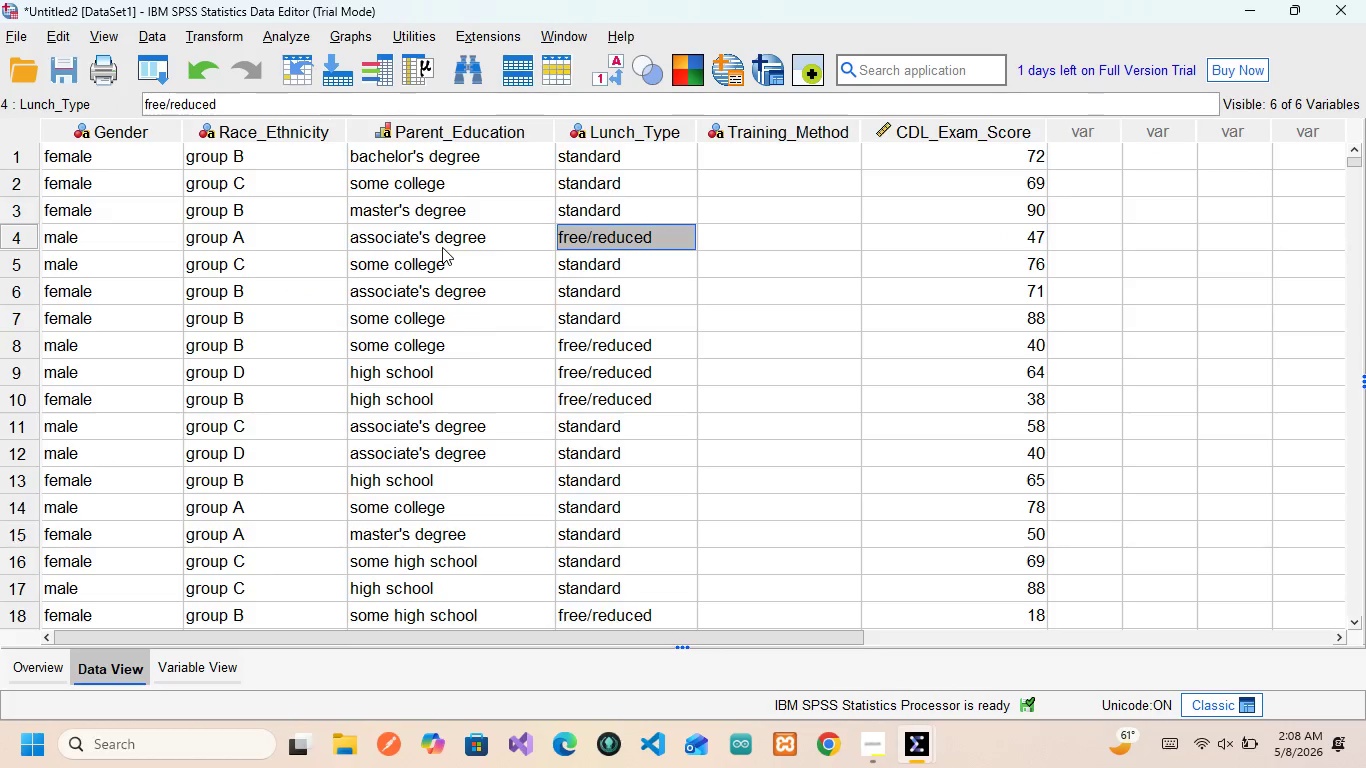 
scroll: coordinate [442, 247], scroll_direction: up, amount: 5.0
 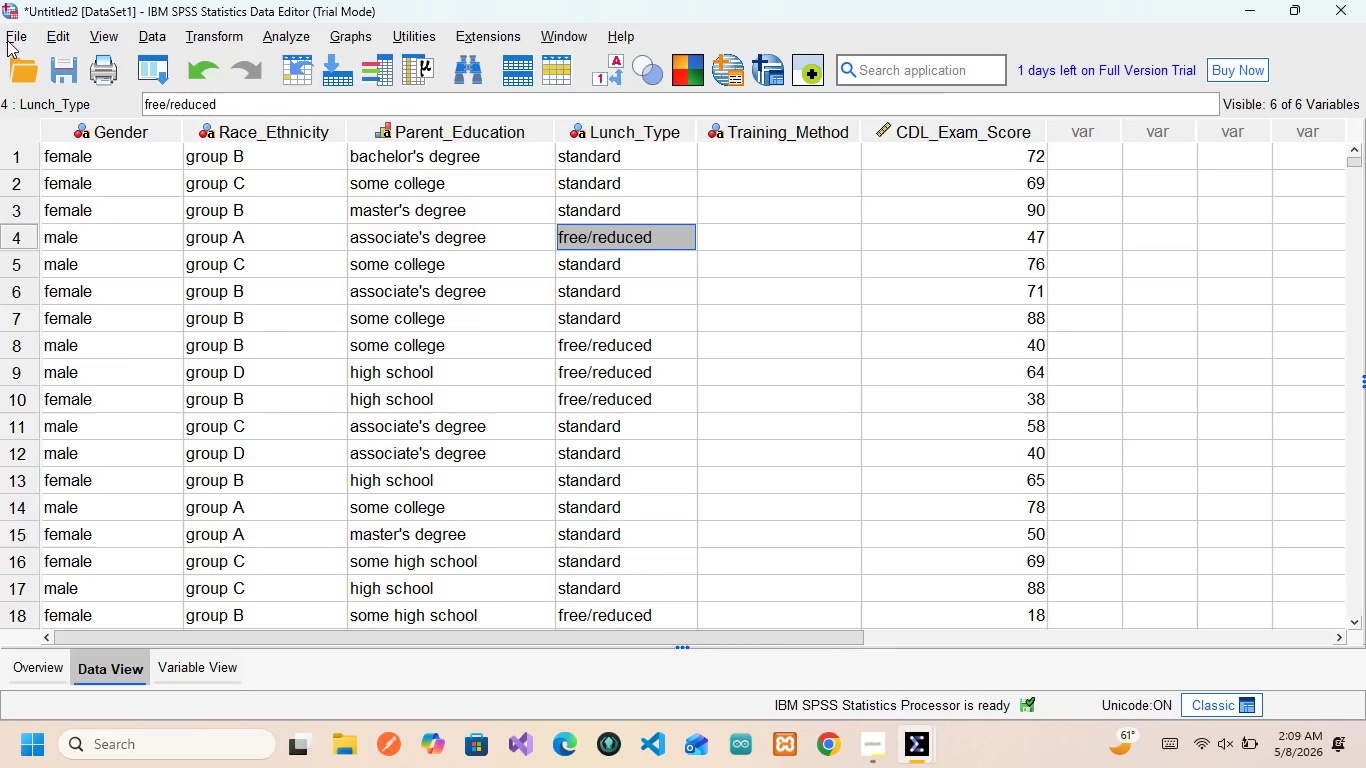 
left_click([7, 40])
 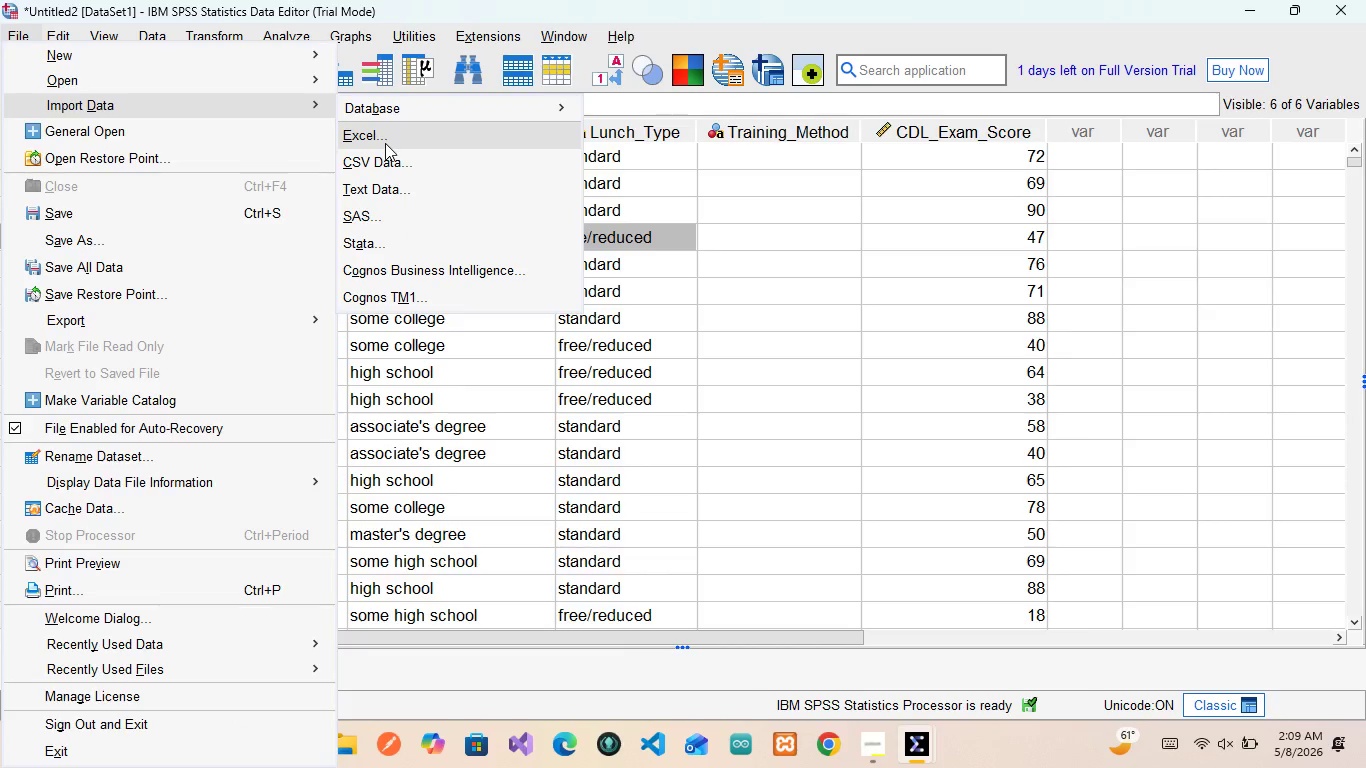 
left_click([378, 163])
 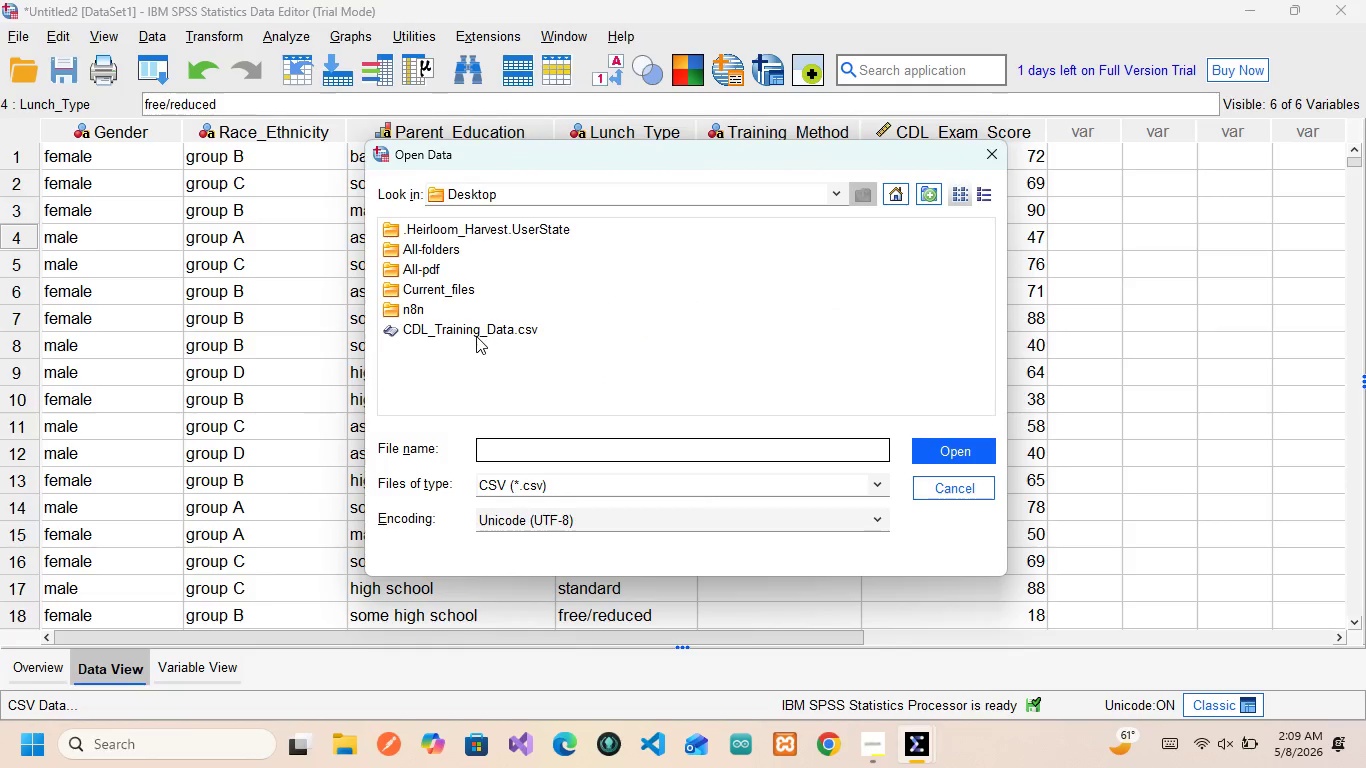 
left_click([474, 330])
 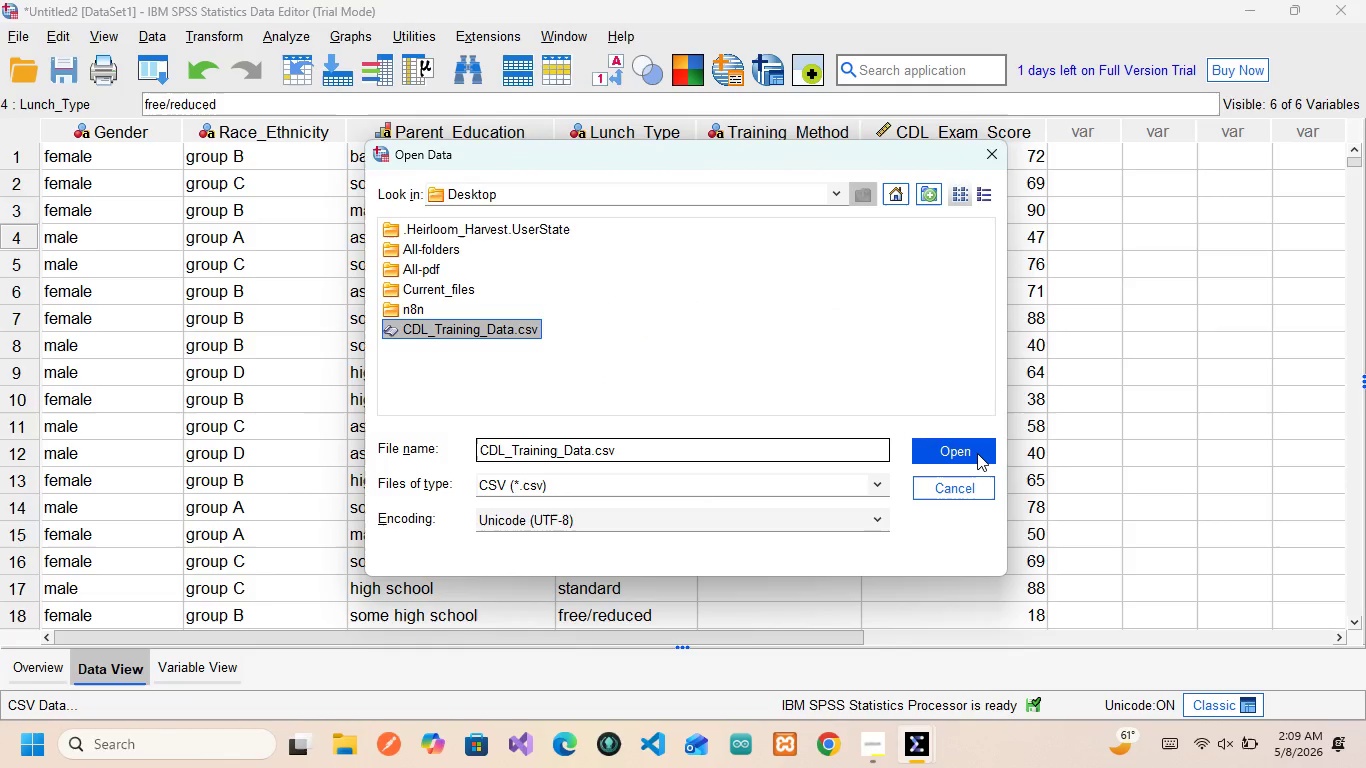 
left_click([976, 453])
 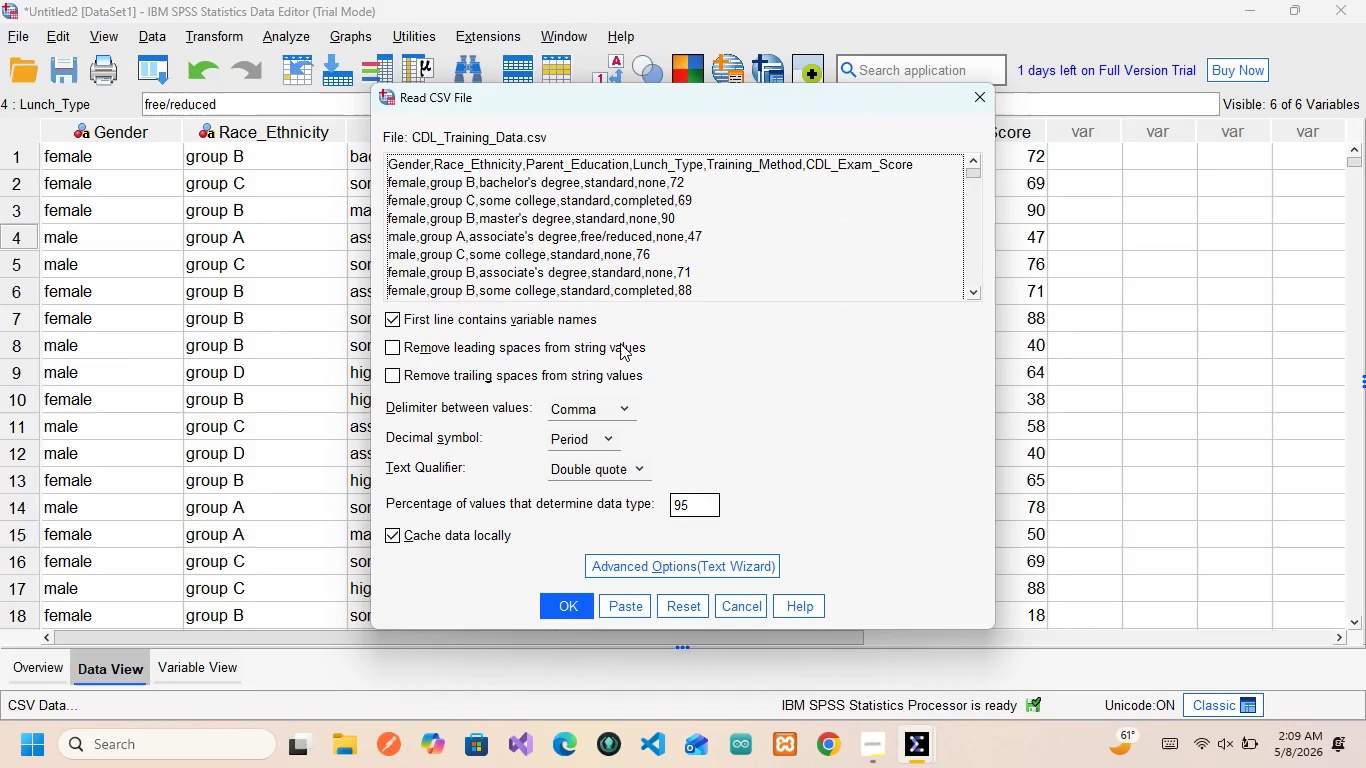 
wait(6.39)
 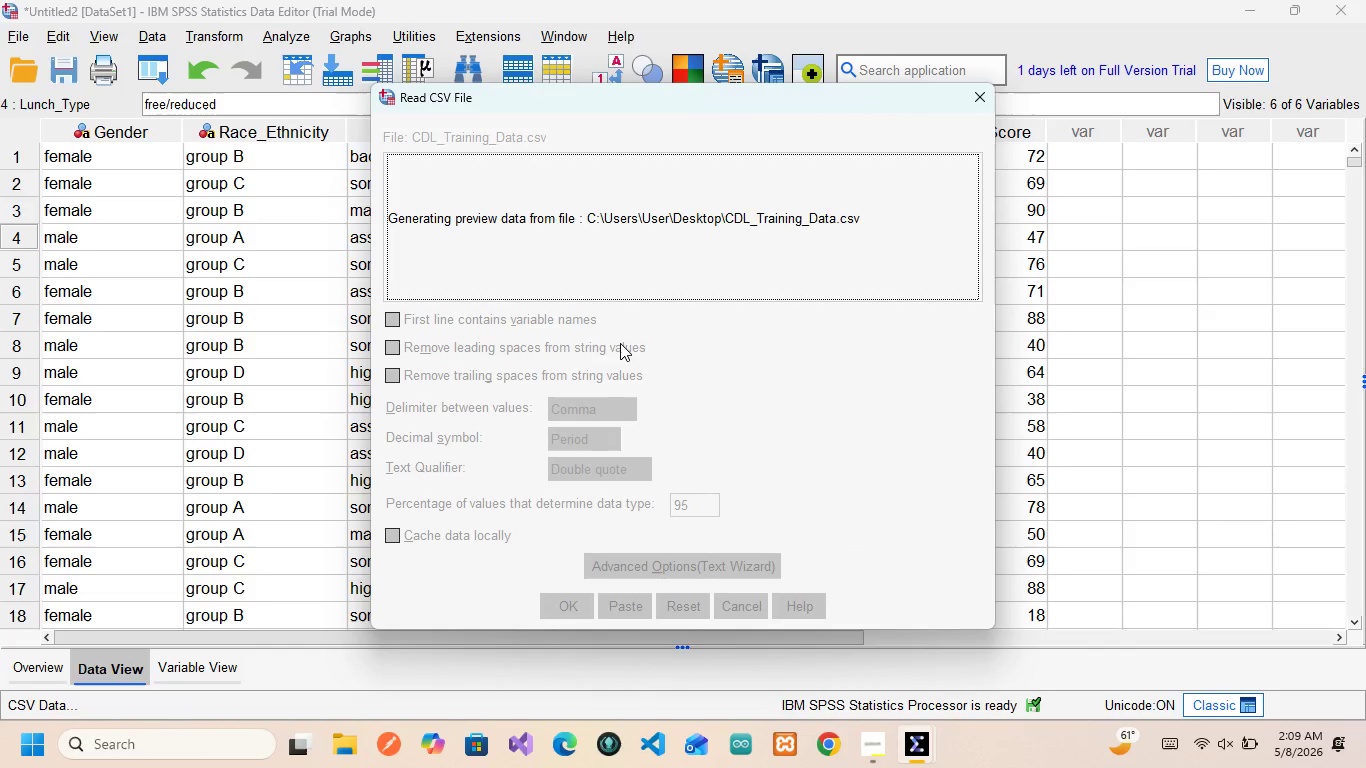 
left_click([558, 608])
 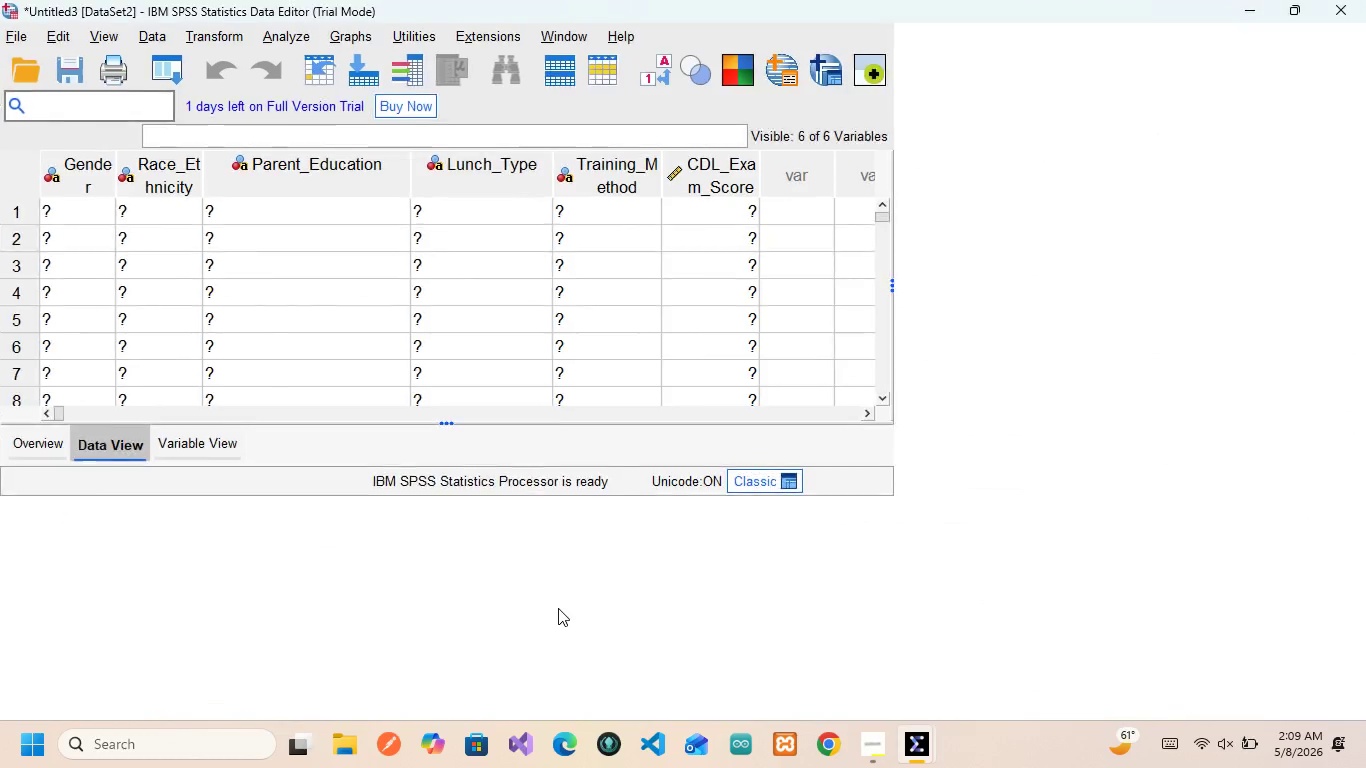 
mouse_move([404, 403])
 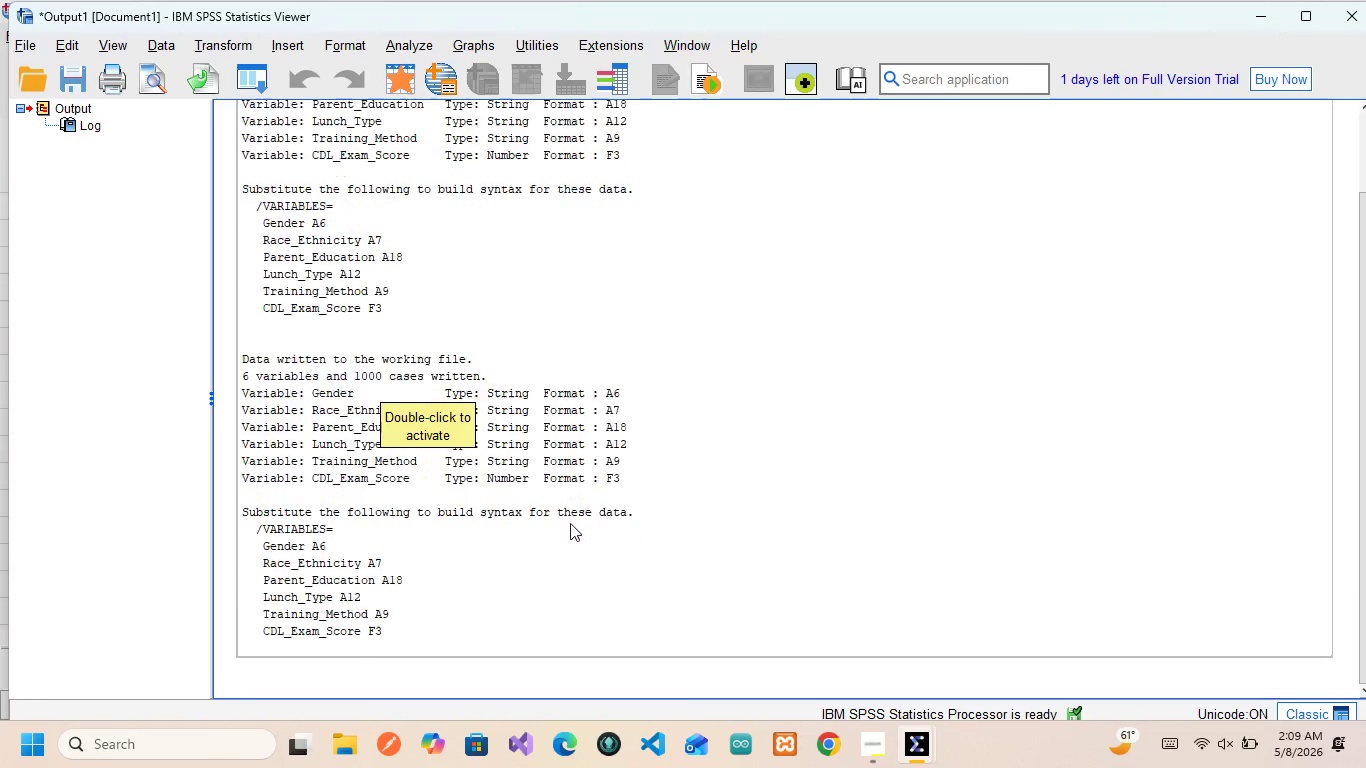 
scroll: coordinate [570, 523], scroll_direction: down, amount: 7.0
 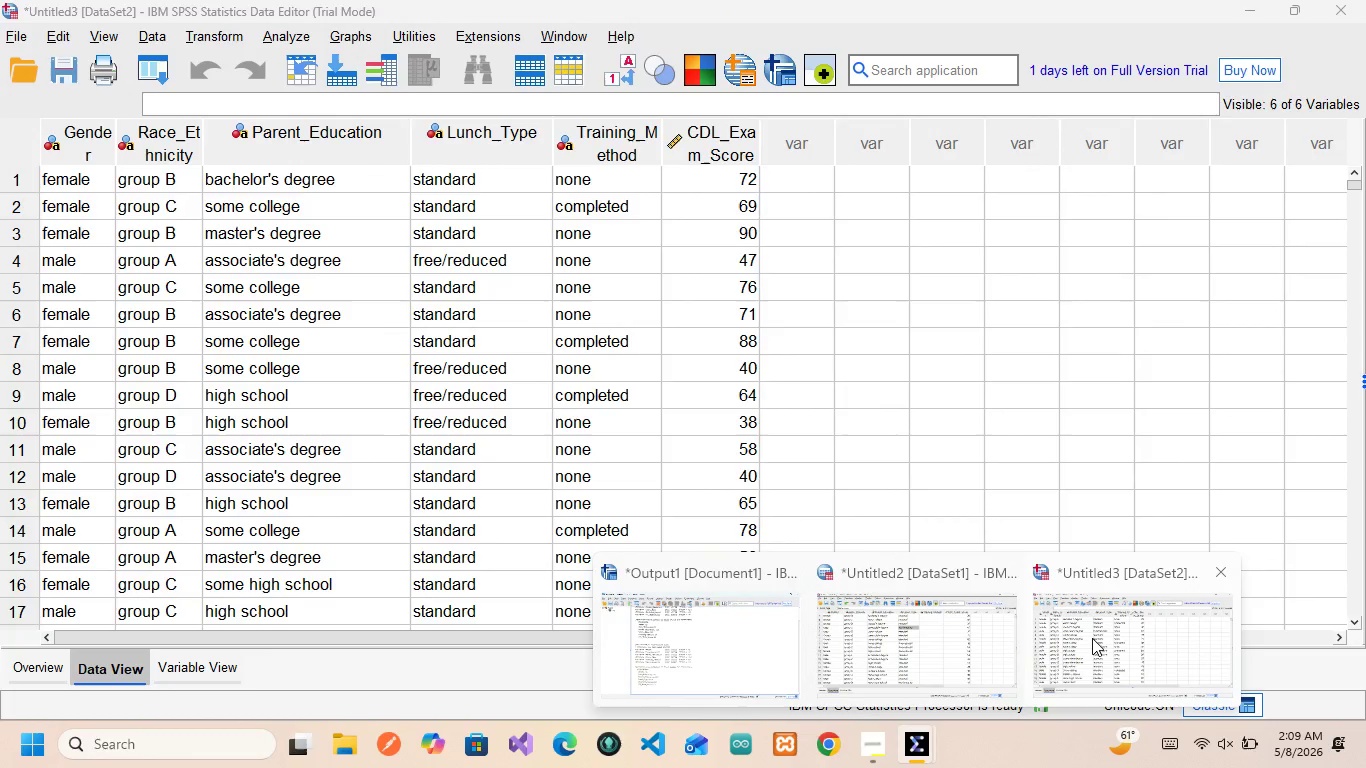 
wait(6.26)
 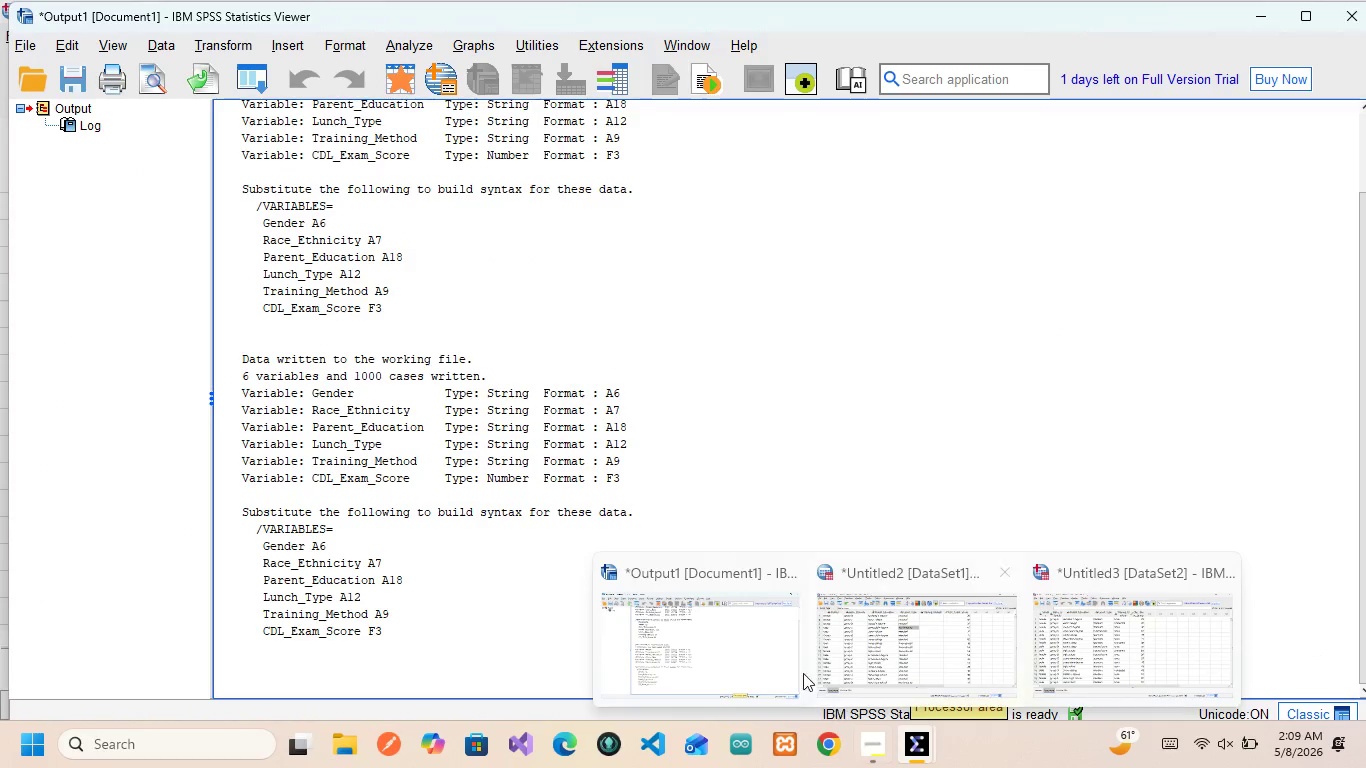 
left_click([948, 638])
 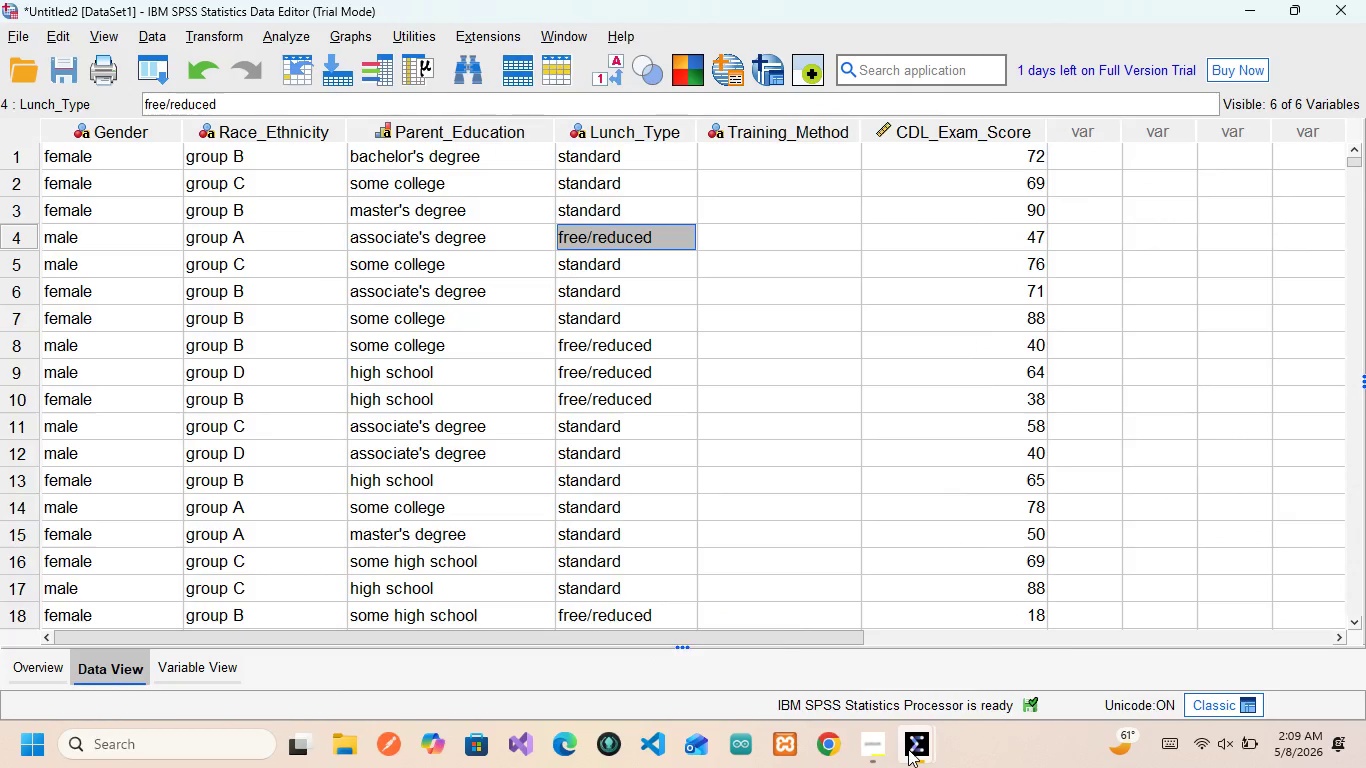 
left_click([1137, 627])
 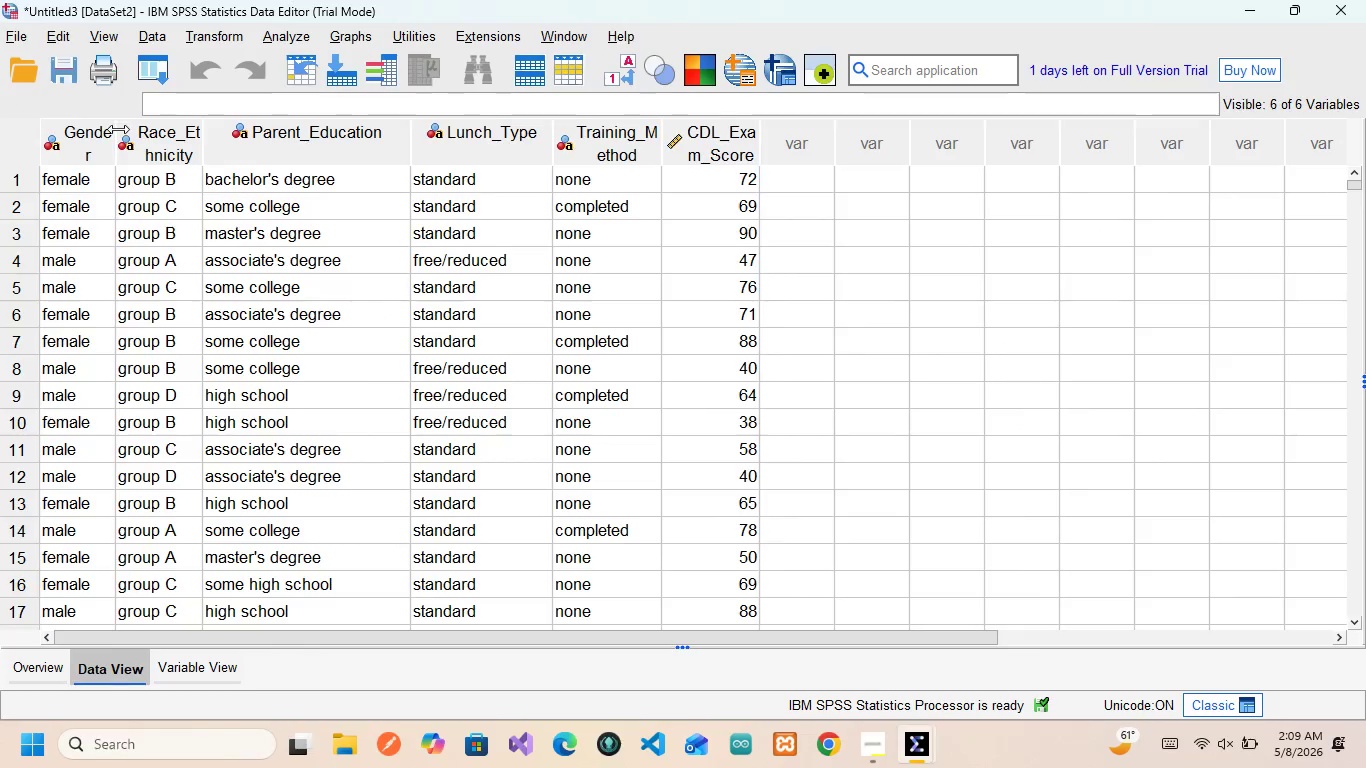 
left_click_drag(start_coordinate=[116, 133], to_coordinate=[210, 140])
 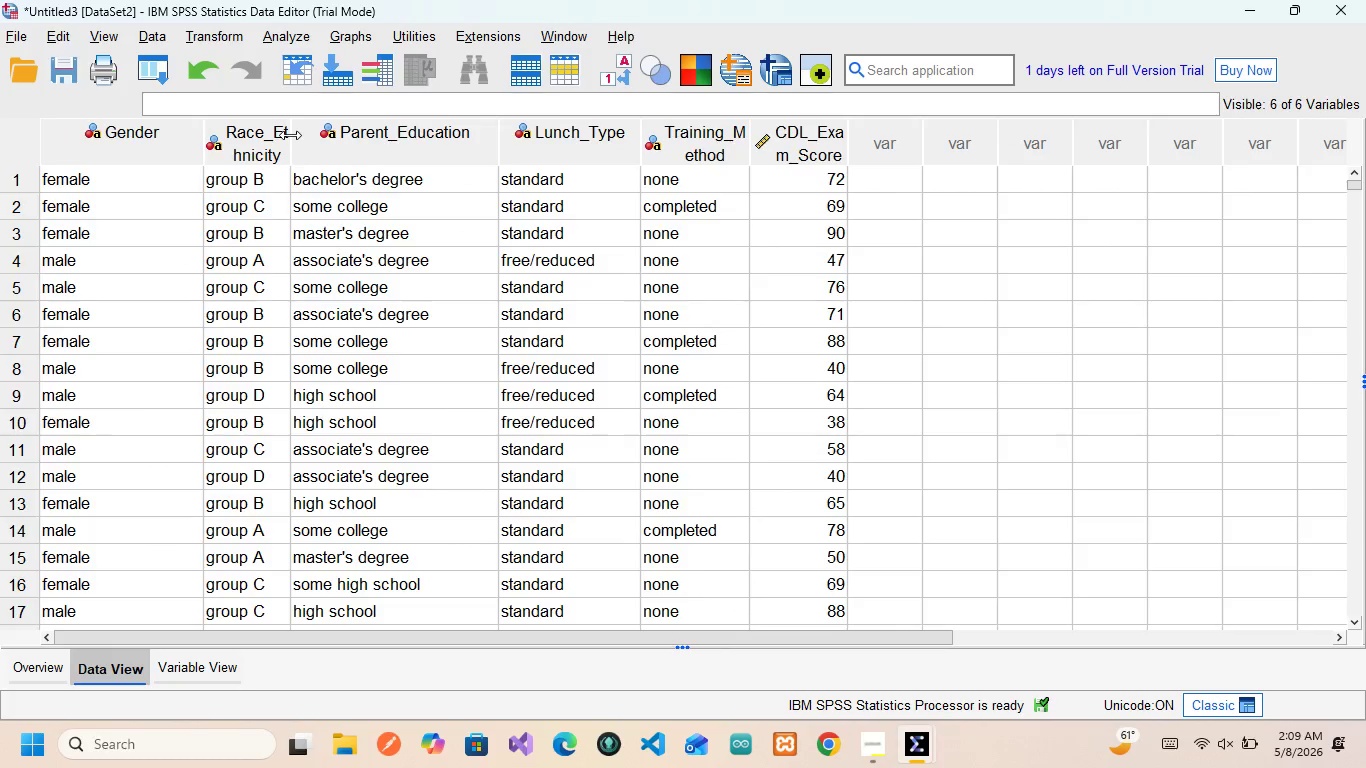 
left_click_drag(start_coordinate=[290, 135], to_coordinate=[375, 129])
 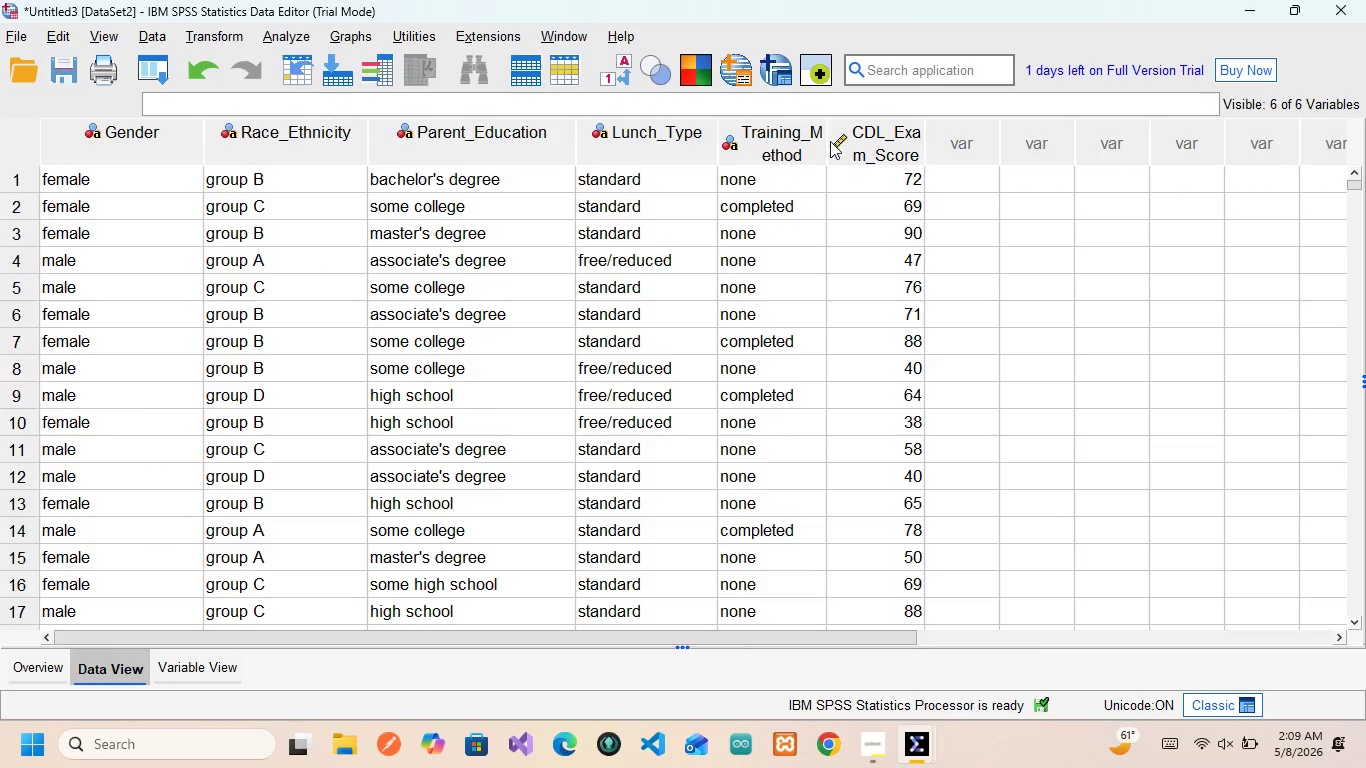 
left_click_drag(start_coordinate=[828, 140], to_coordinate=[886, 139])
 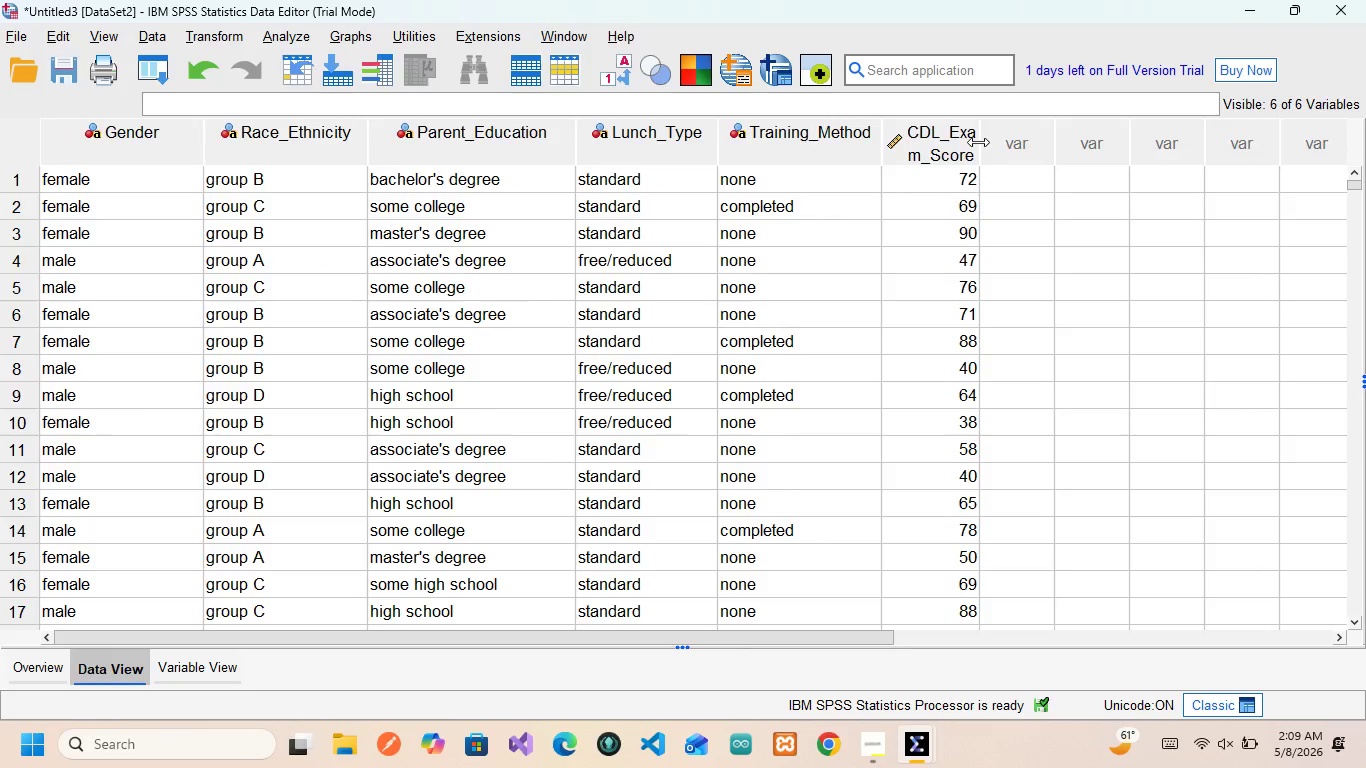 
left_click([978, 142])
 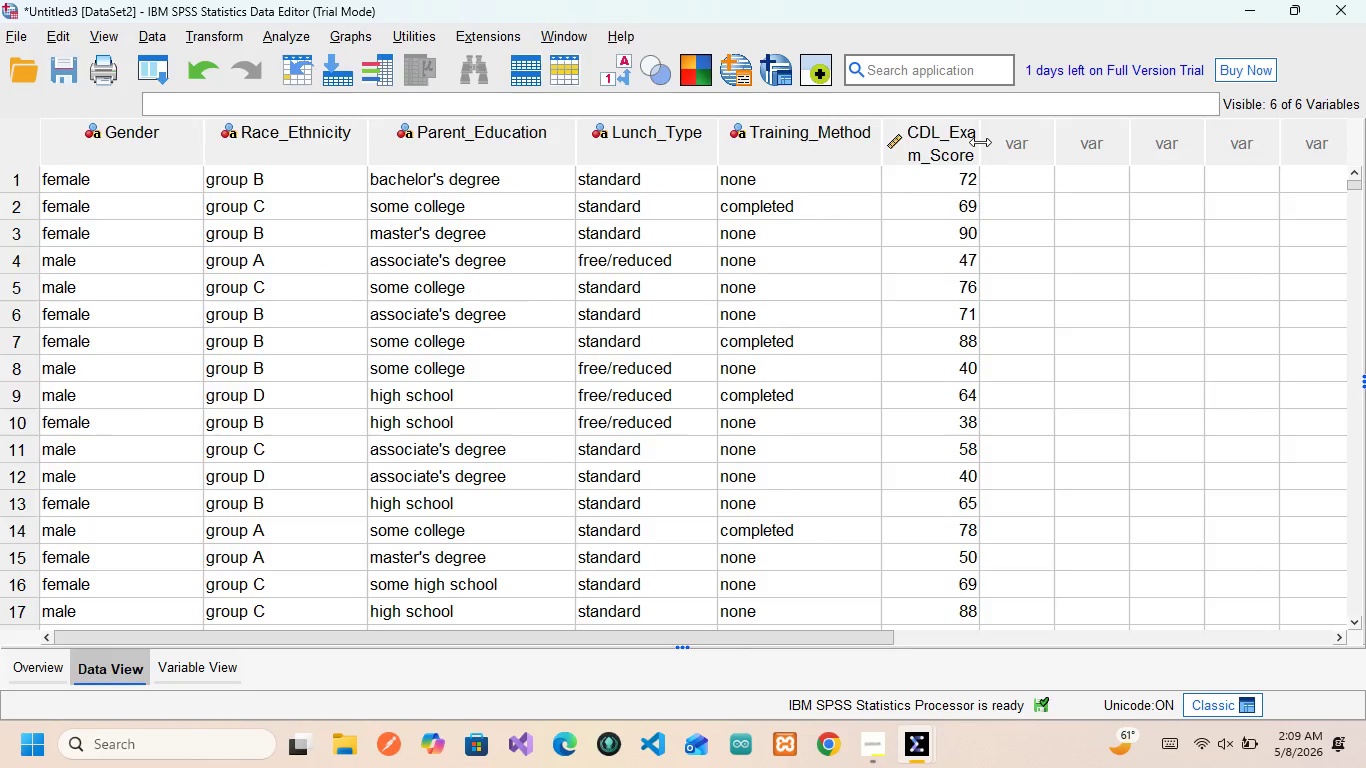 
left_click_drag(start_coordinate=[980, 142], to_coordinate=[1062, 134])
 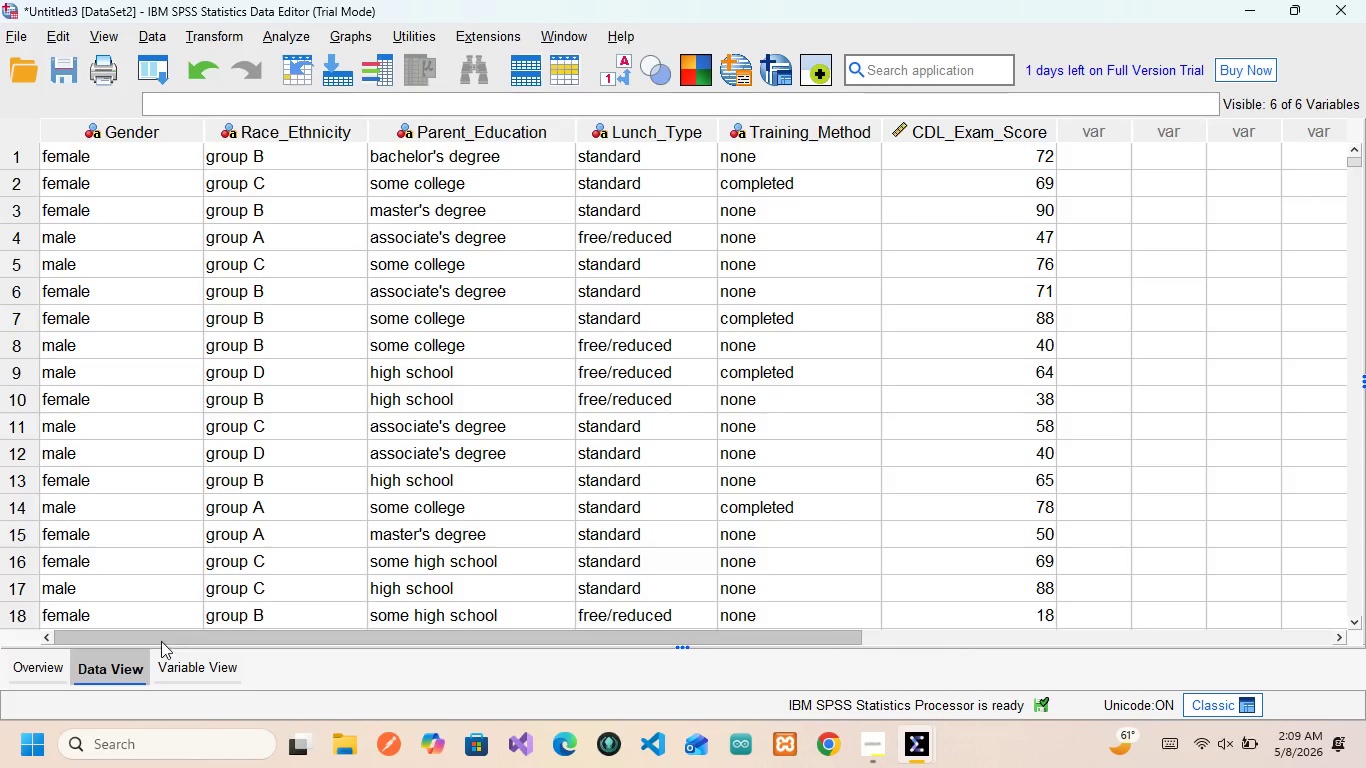 
left_click([168, 683])
 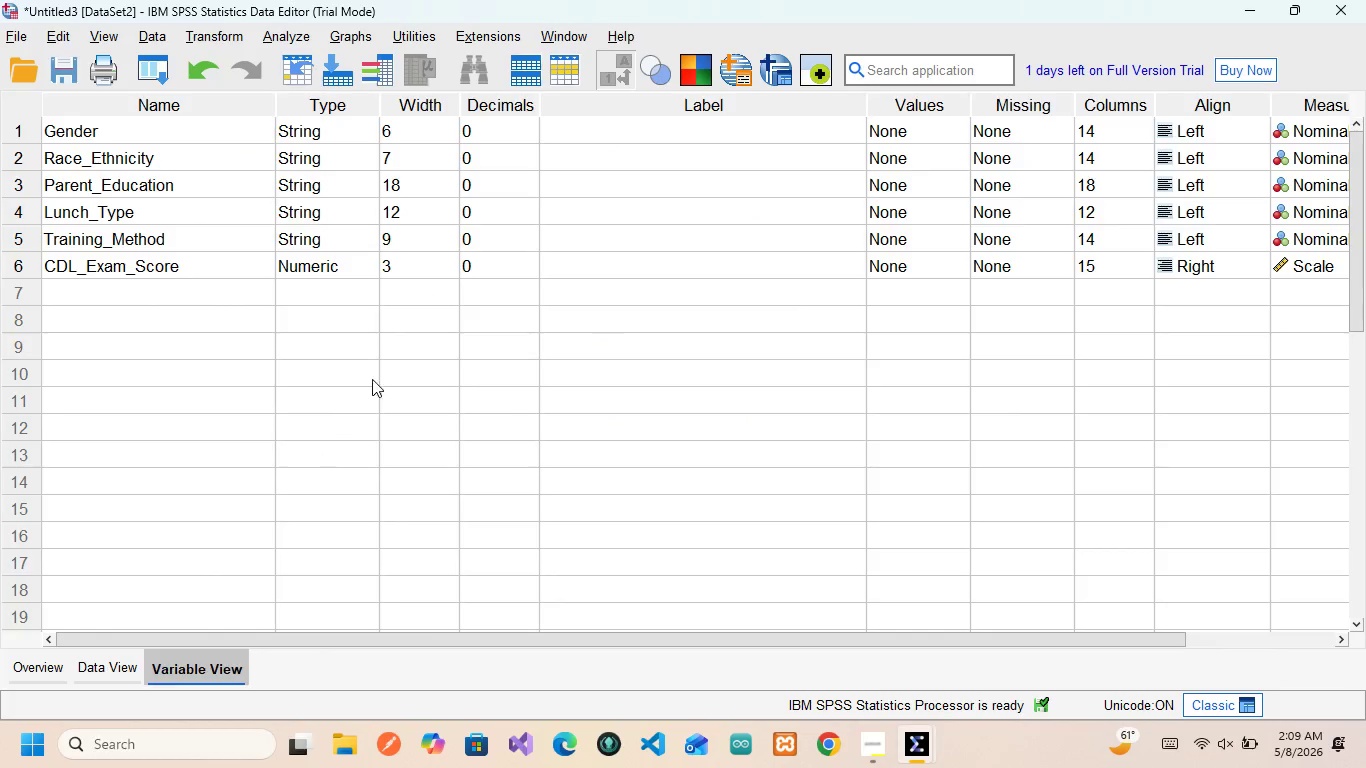 
left_click([466, 317])
 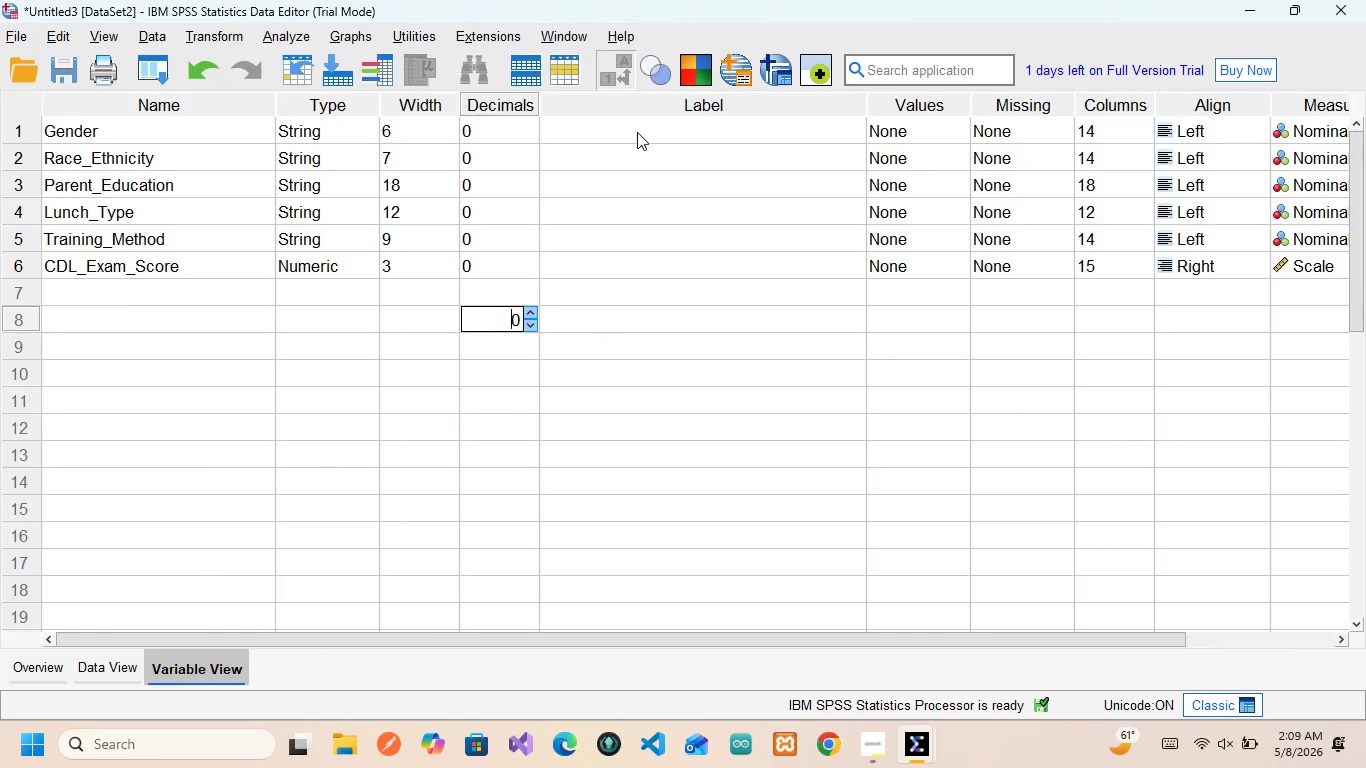 
left_click([637, 132])
 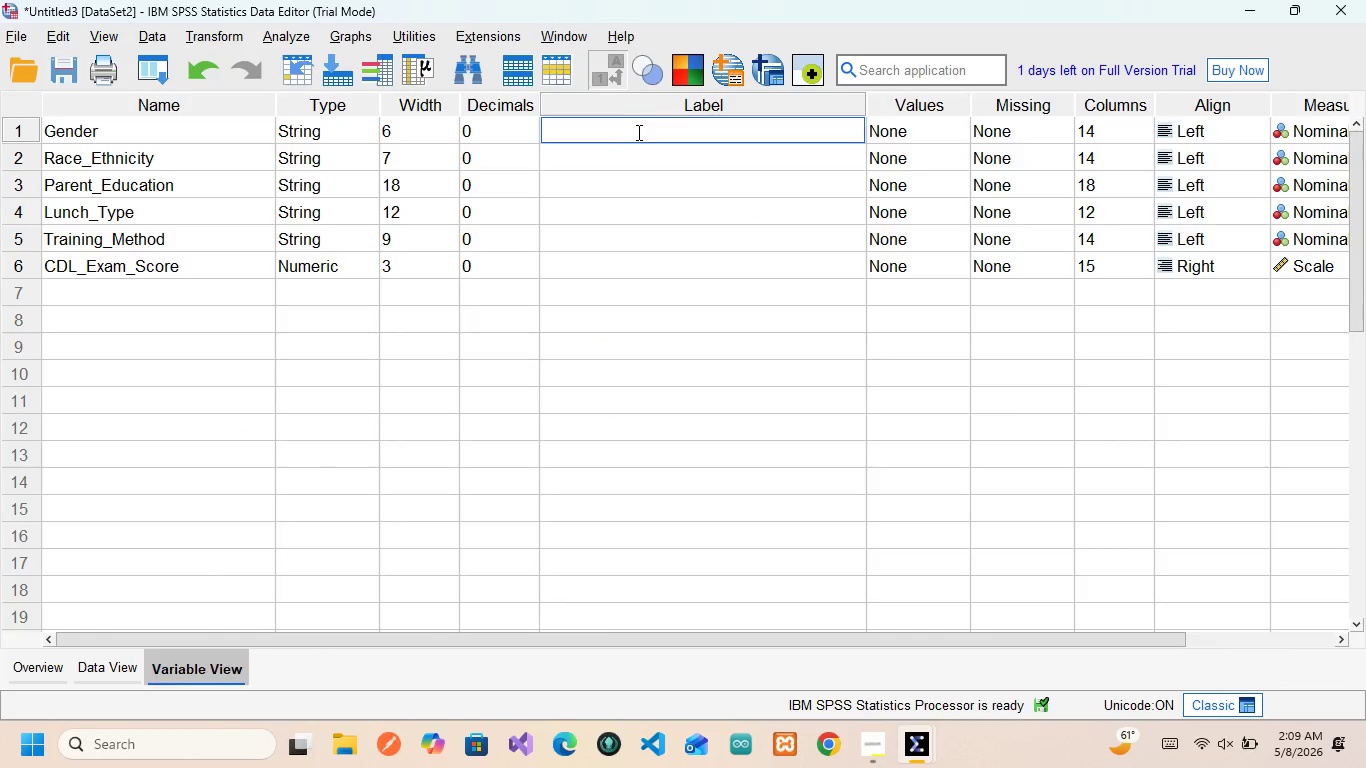 
type(SSt)
key(Backspace)
key(Backspace)
type(tudent Gender)
 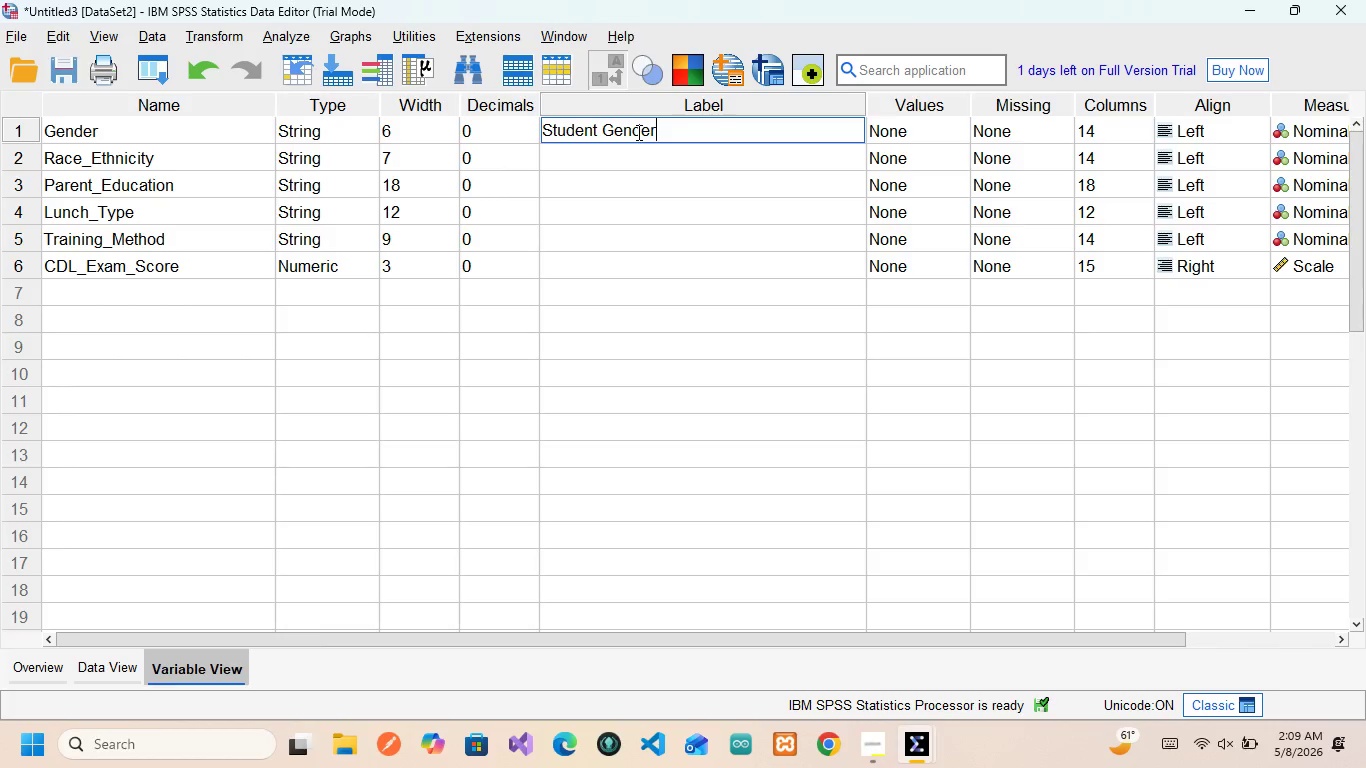 
left_click([637, 132])
 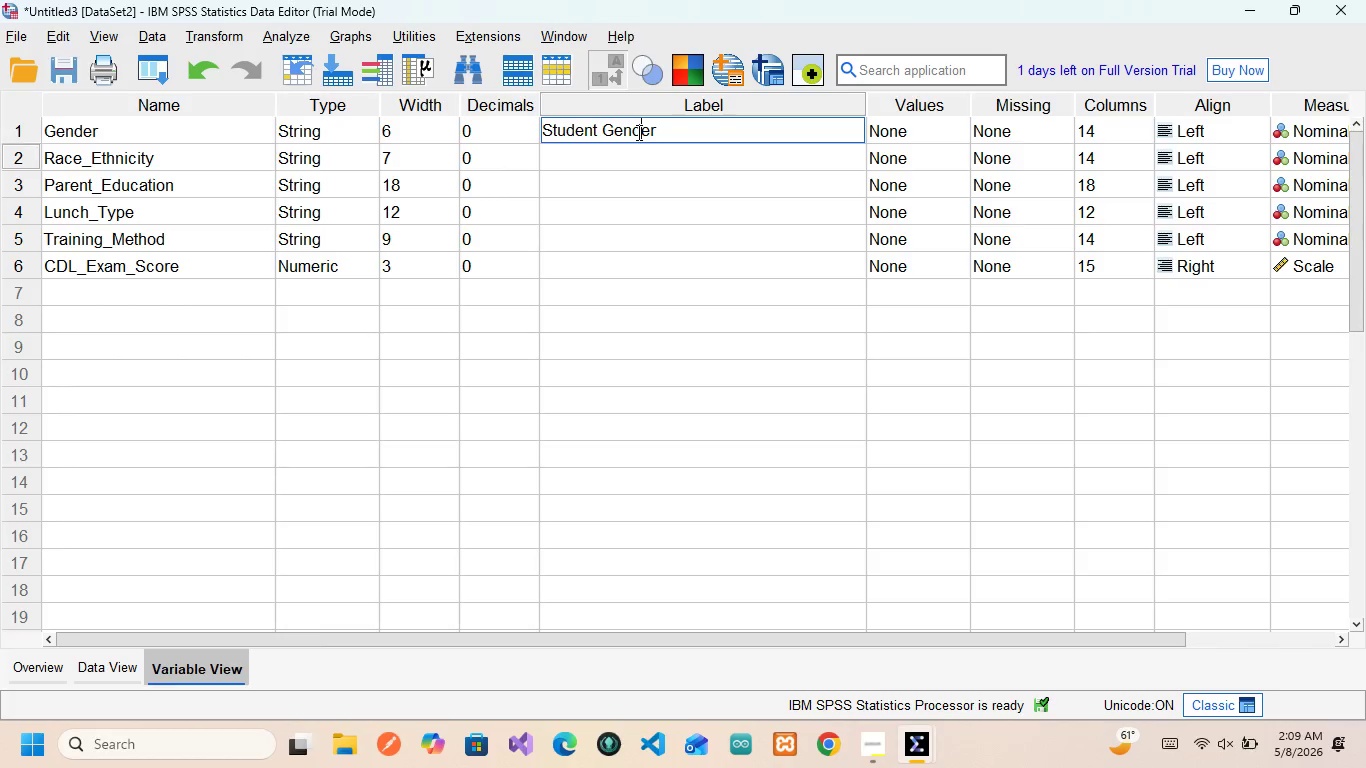 
key(ArrowDown)
 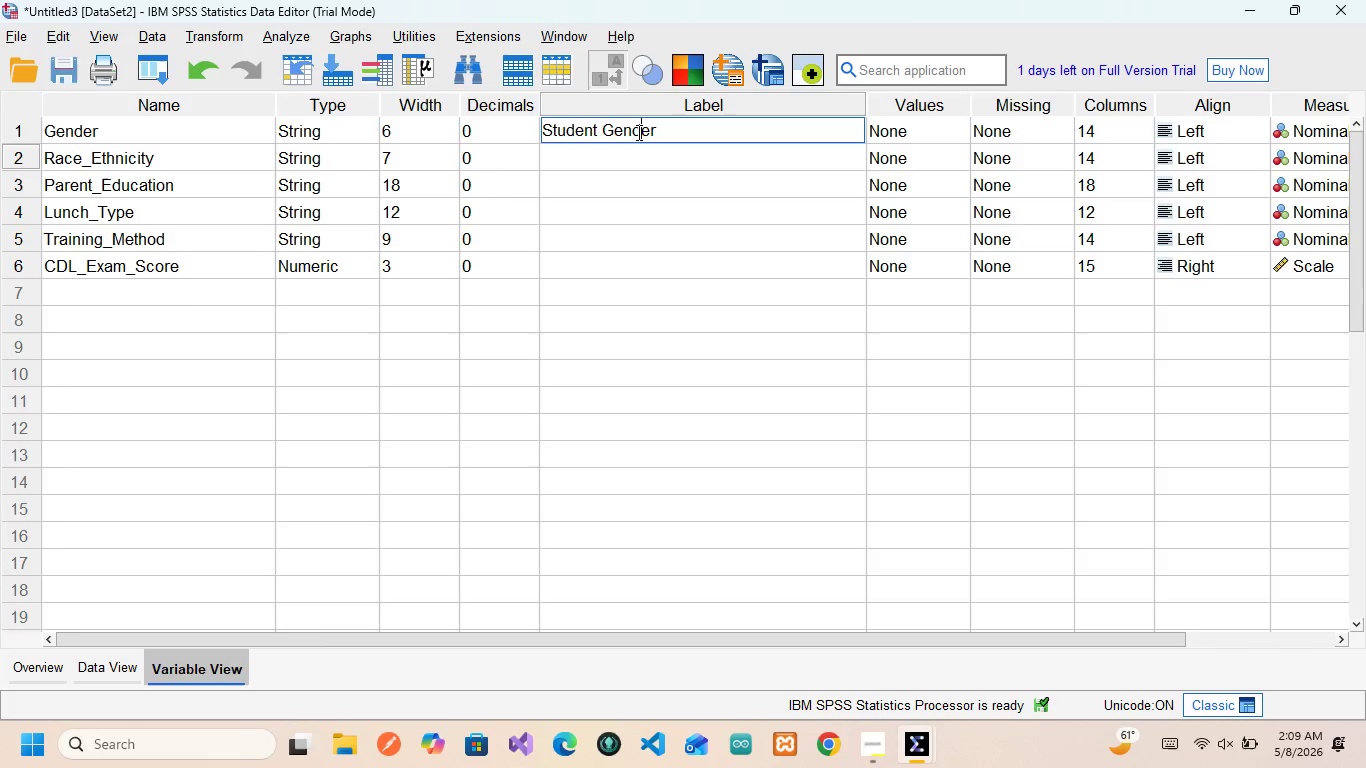 
double_click([637, 132])
 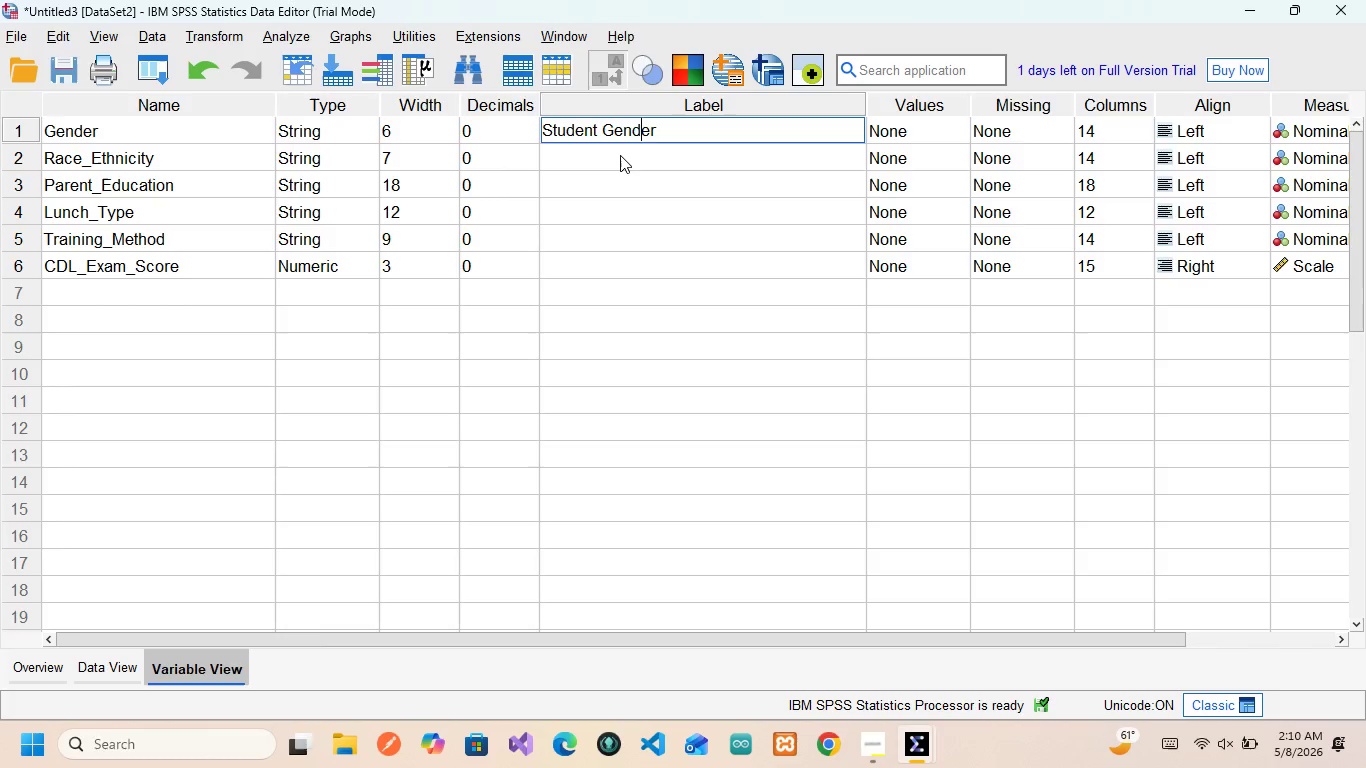 
left_click([619, 158])
 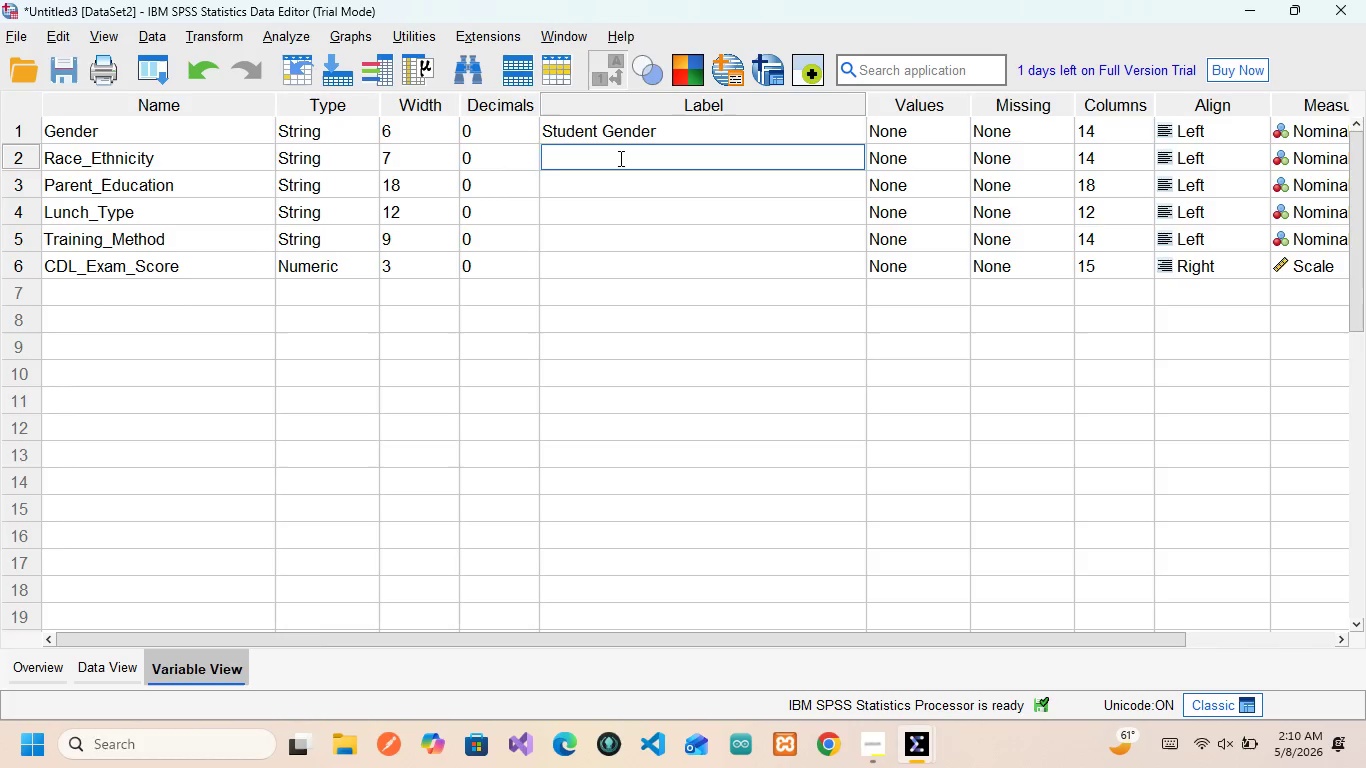 
type(Student Race/Et)
 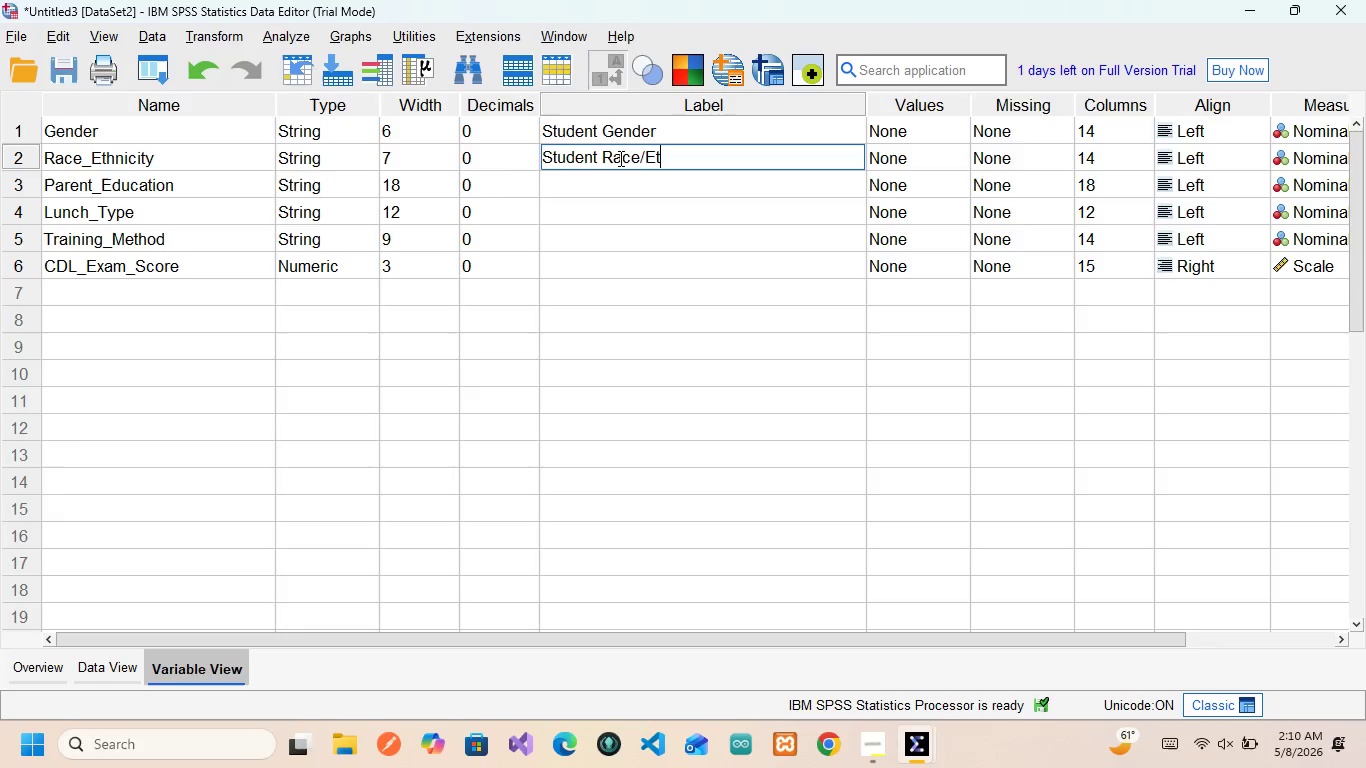 
left_click([619, 158])
 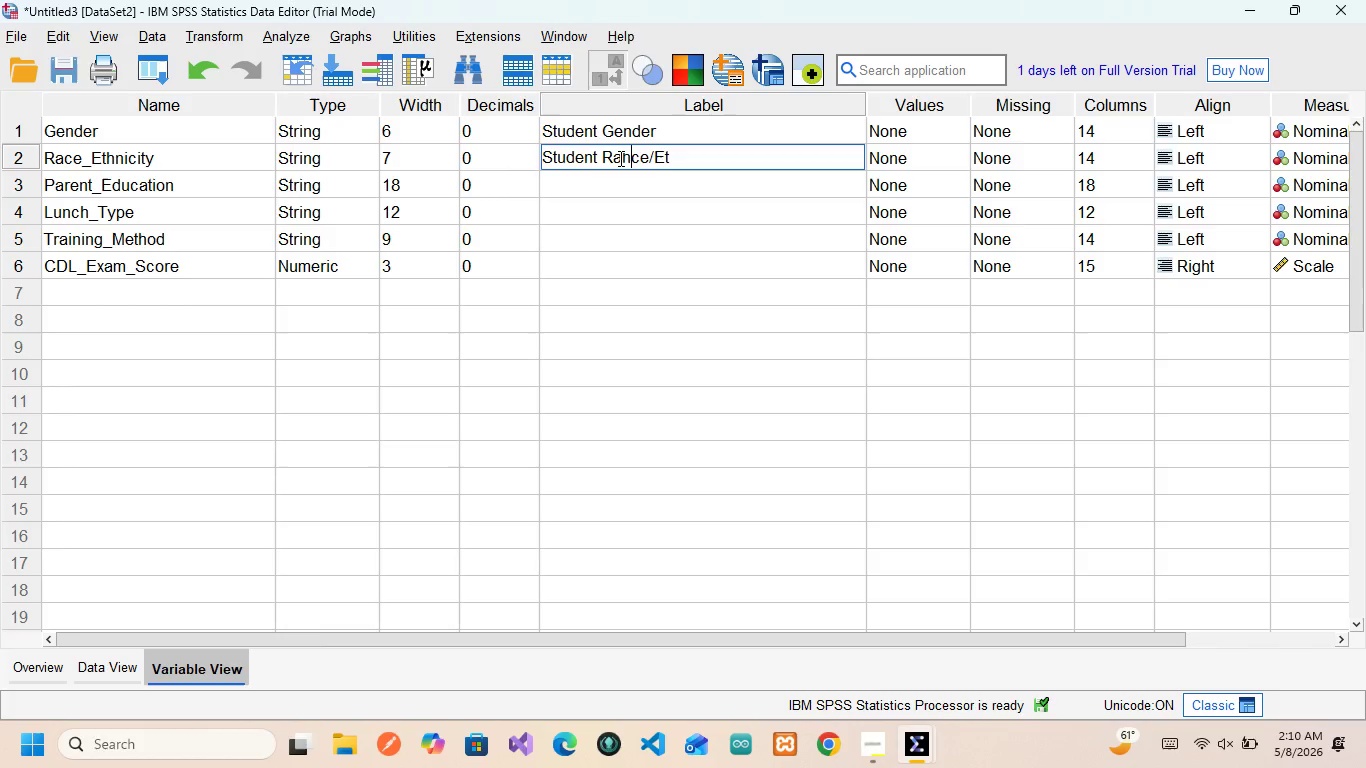 
type(hnicity Group\)
key(Backspace)
key(Backspace)
key(Backspace)
key(Backspace)
key(Backspace)
key(Backspace)
key(Backspace)
 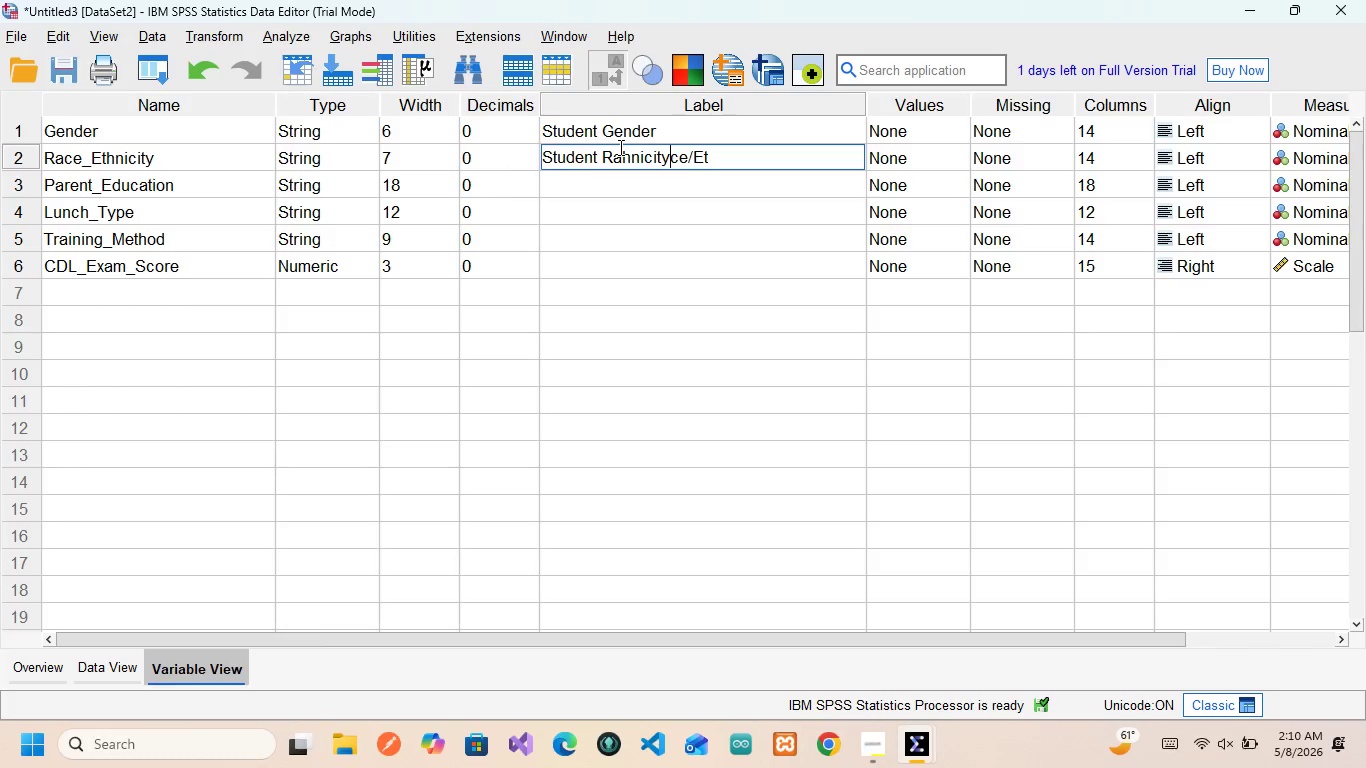 
key(Backspace)
 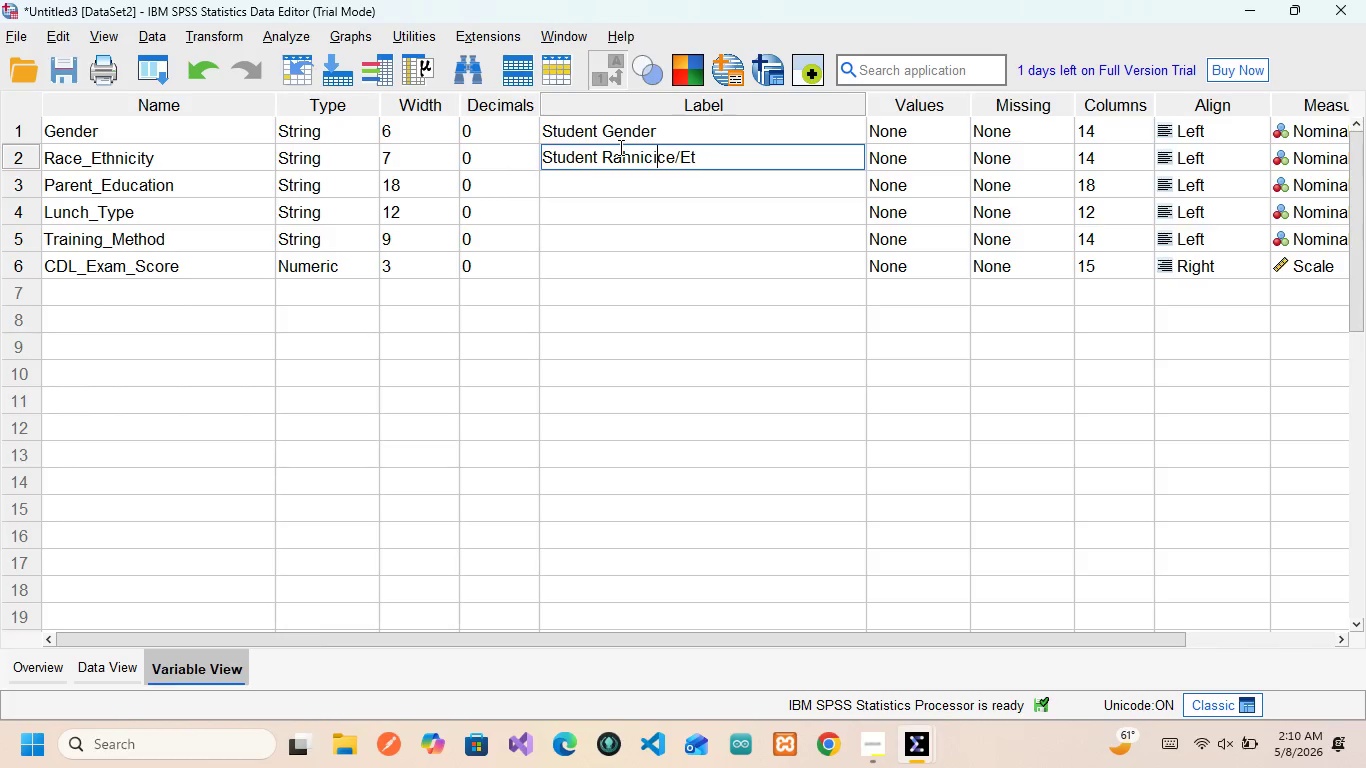 
key(Backspace)
 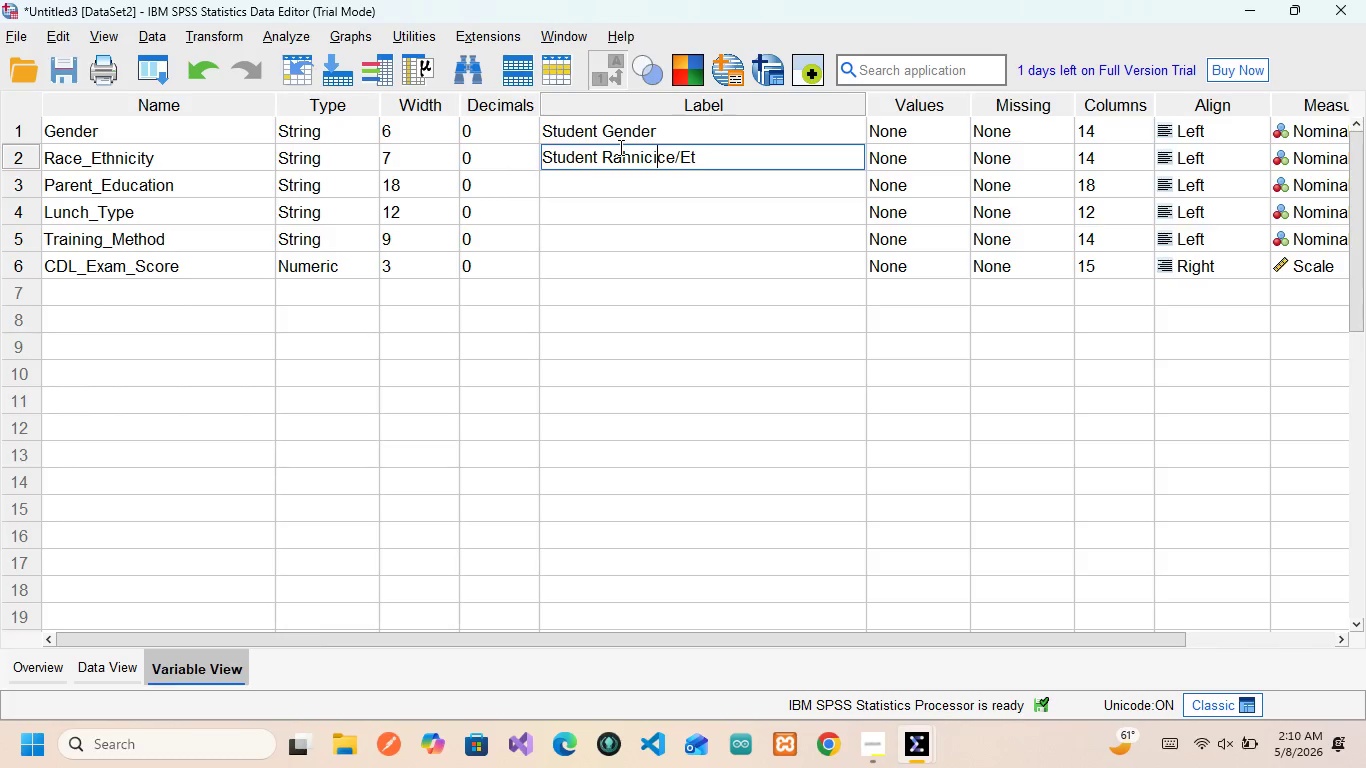 
key(Backspace)
 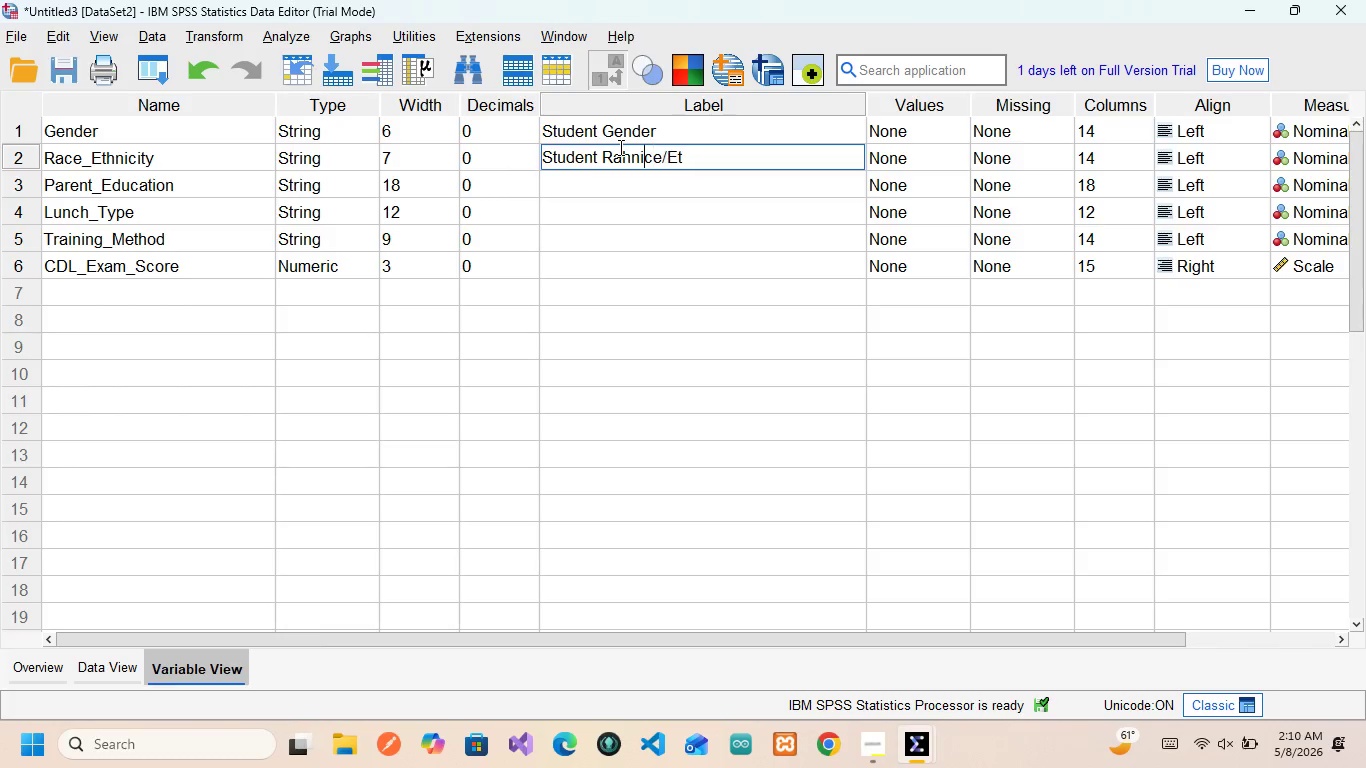 
key(Backspace)
 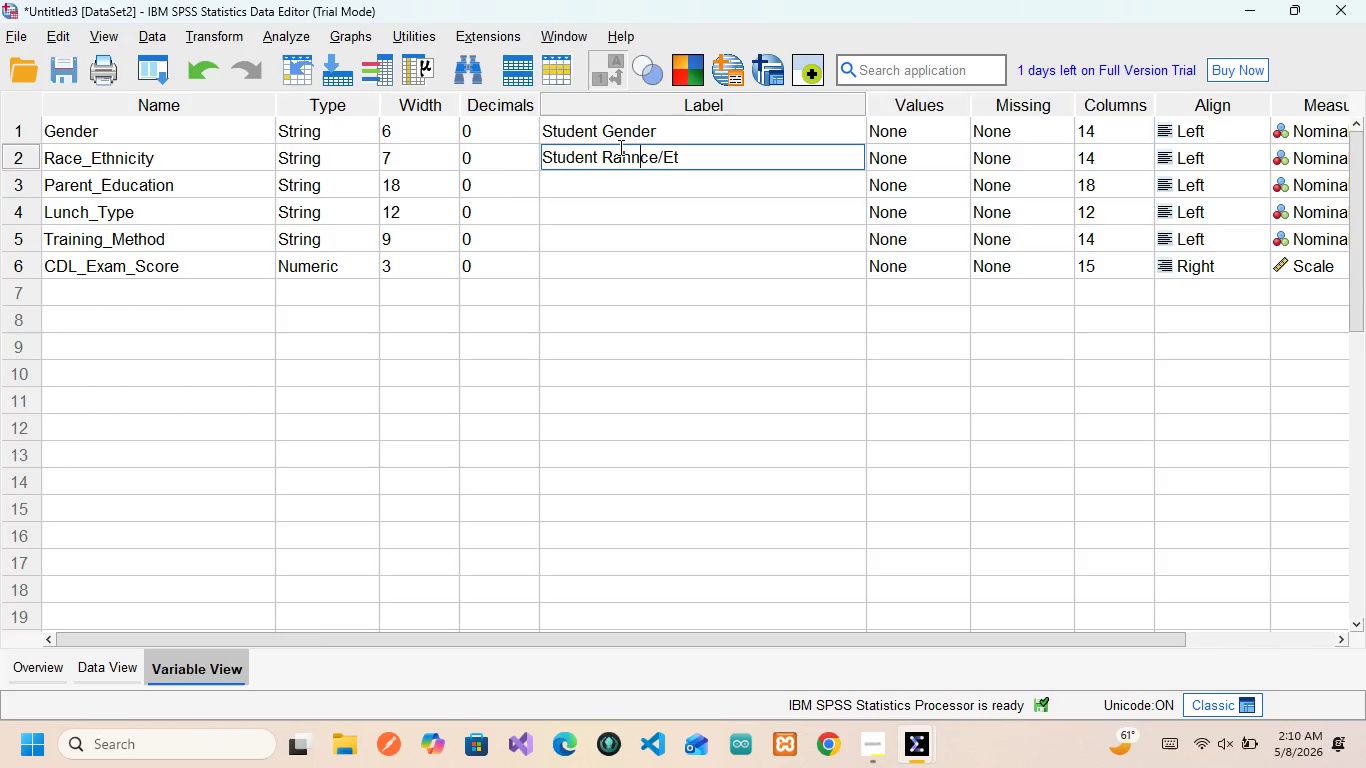 
key(Backspace)
 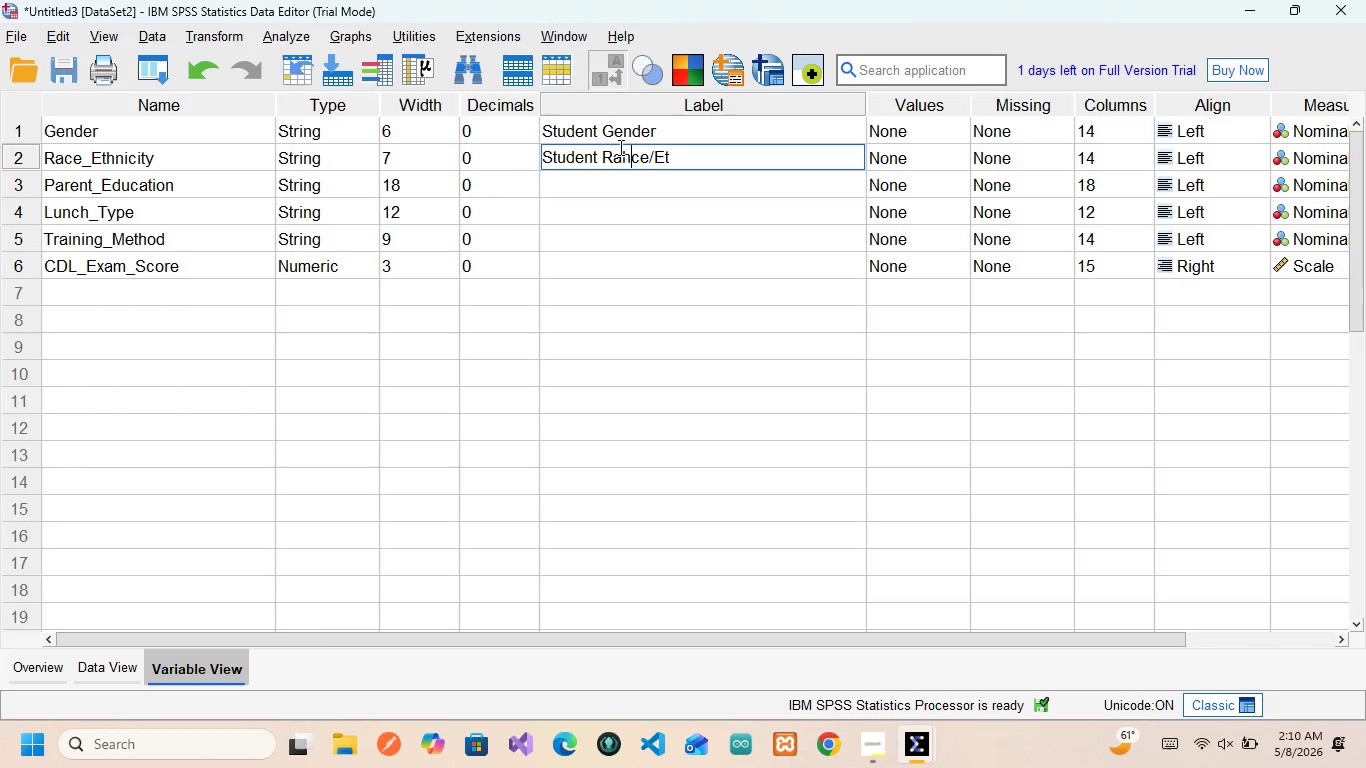 
key(Backspace)
 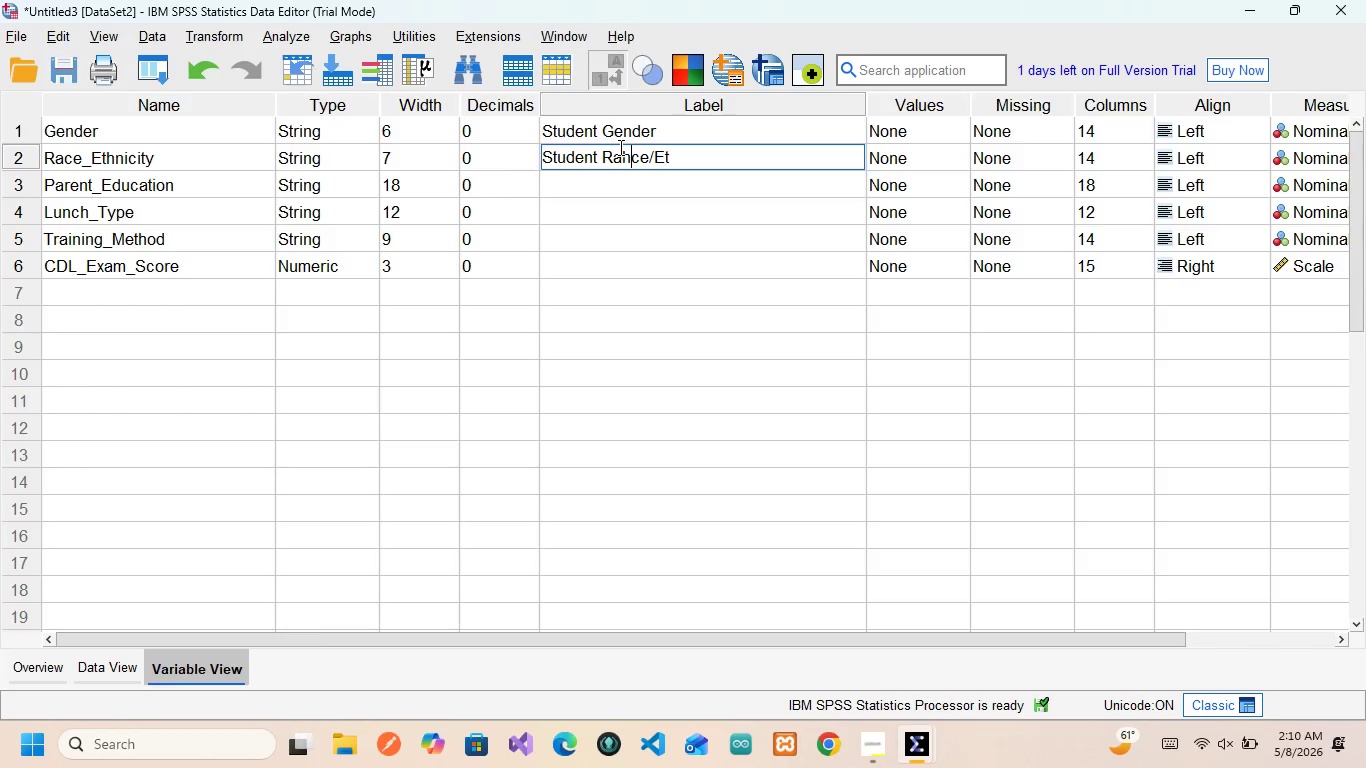 
key(Backspace)
 